 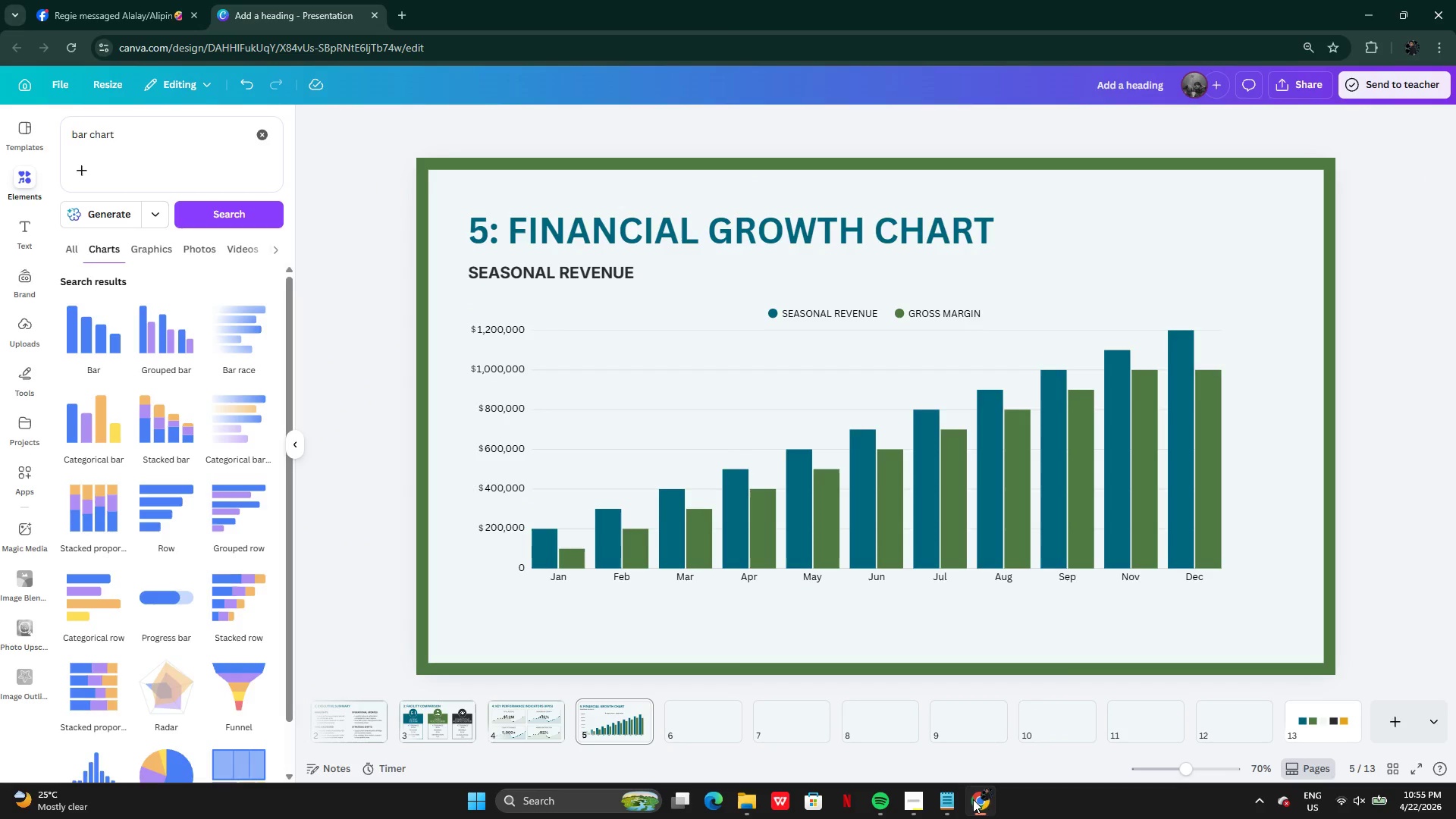 
left_click([1348, 491])
 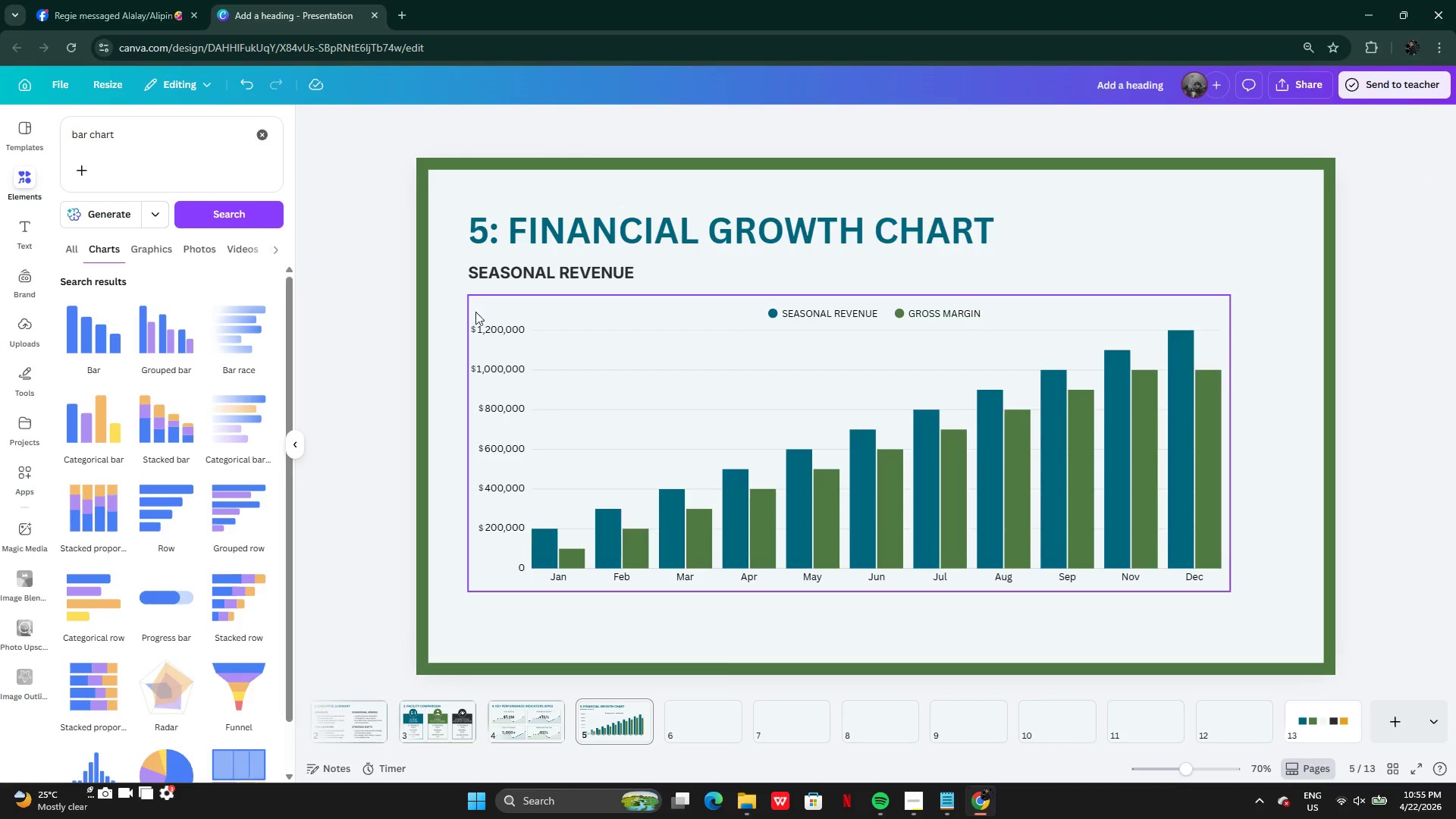 
left_click_drag(start_coordinate=[459, 308], to_coordinate=[511, 375])
 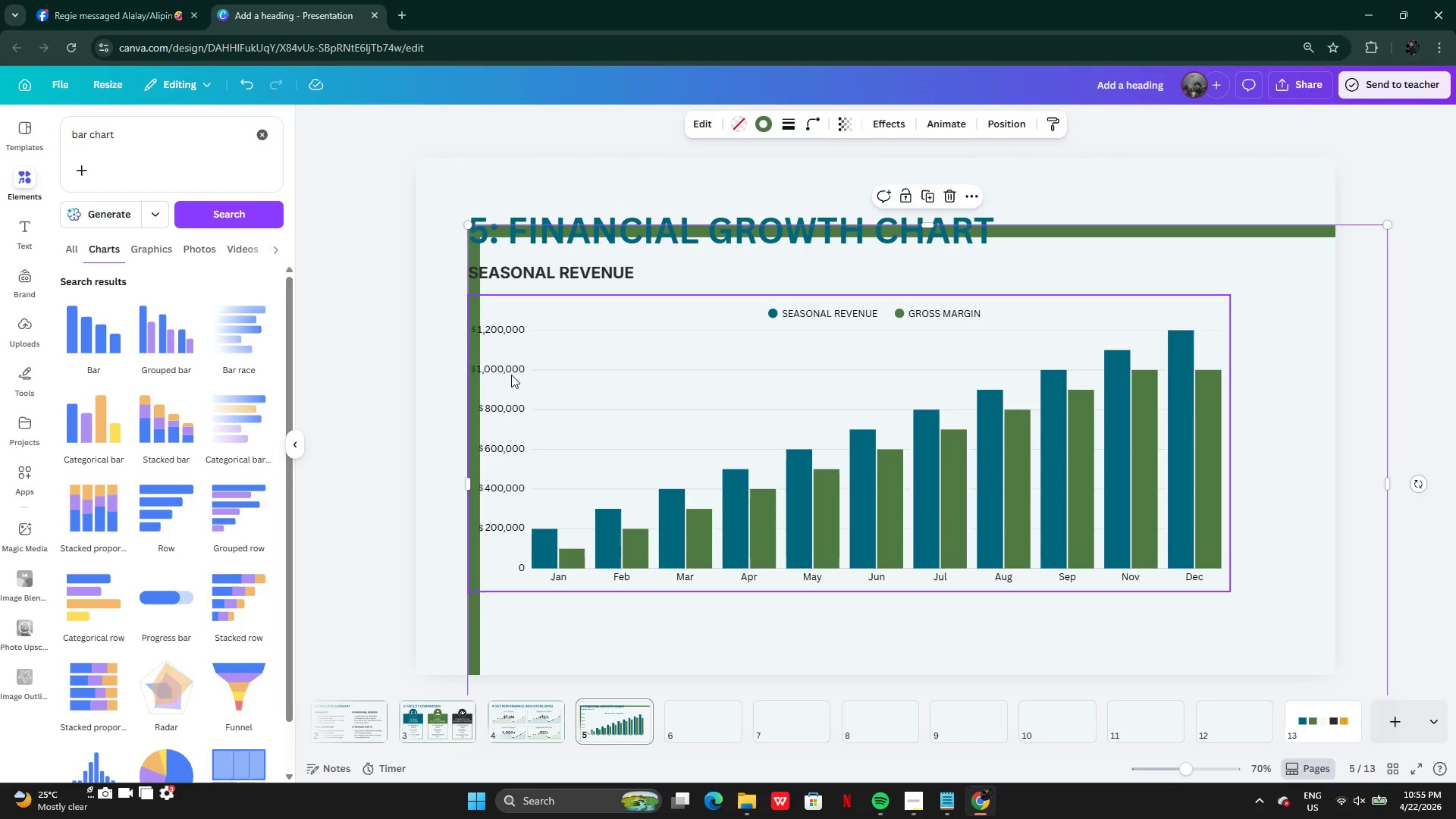 
hold_key(key=ControlLeft, duration=0.34)
 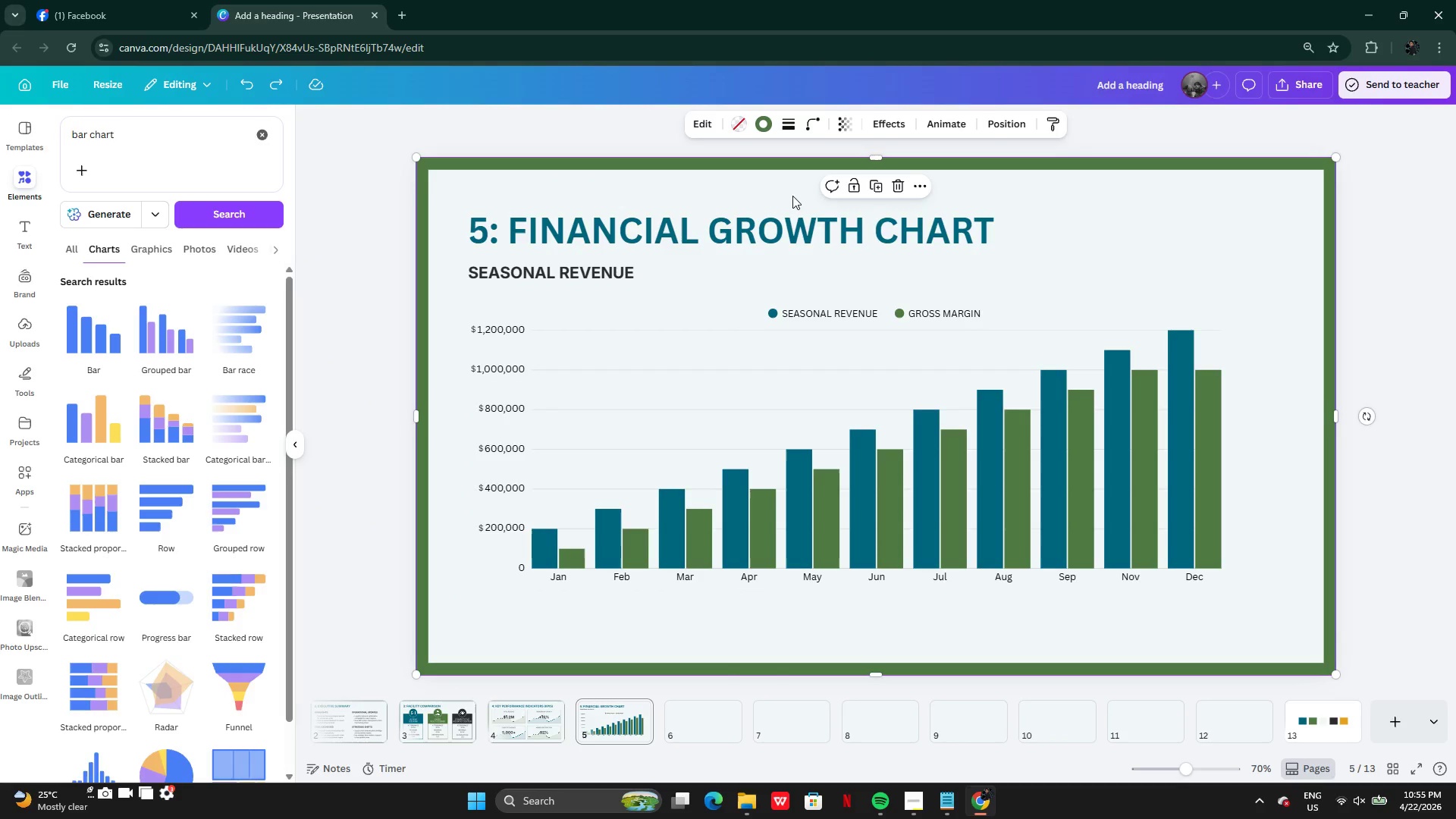 
key(Z)
 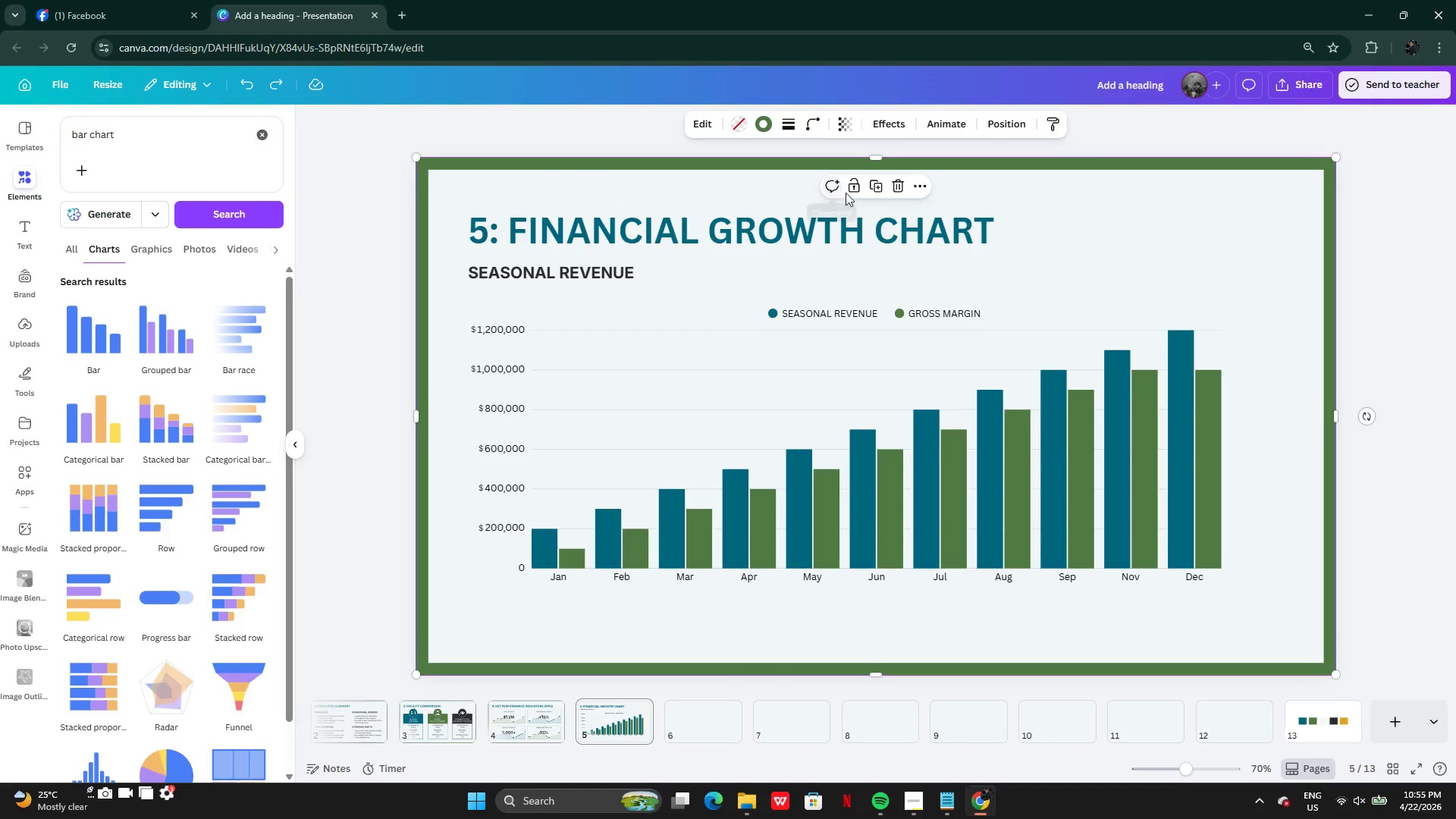 
left_click([856, 193])
 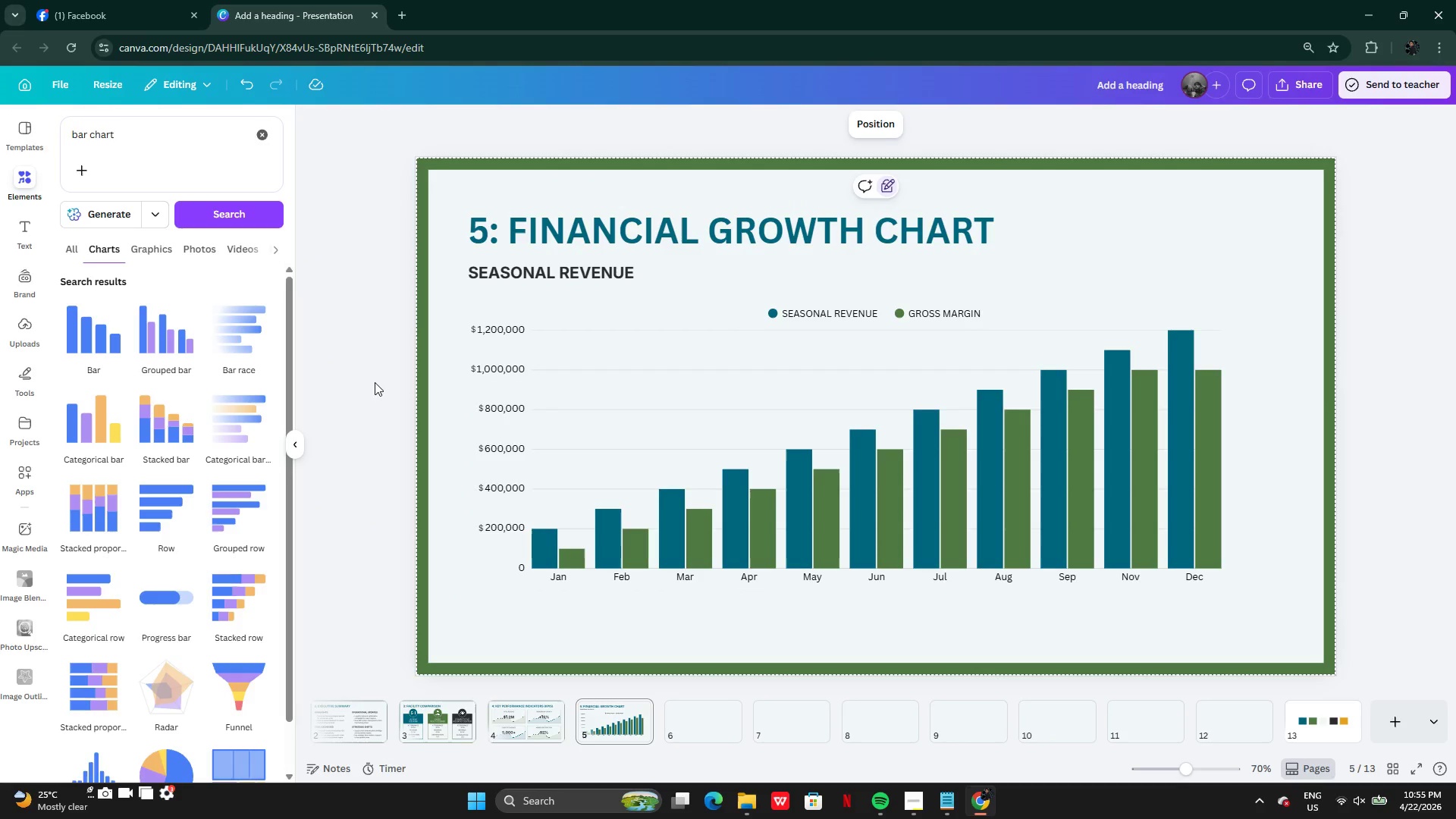 
left_click([337, 370])
 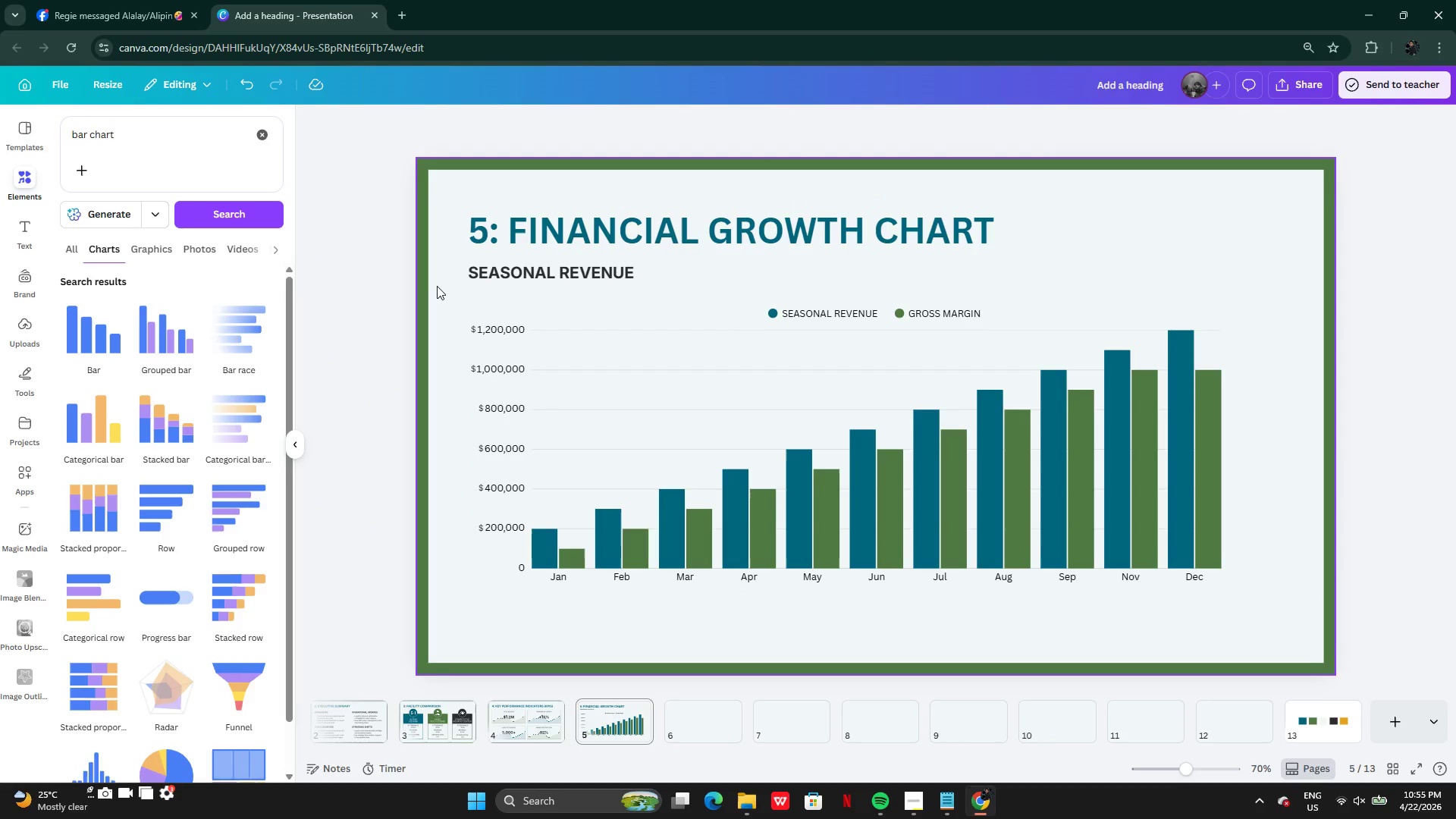 
left_click_drag(start_coordinate=[433, 281], to_coordinate=[543, 377])
 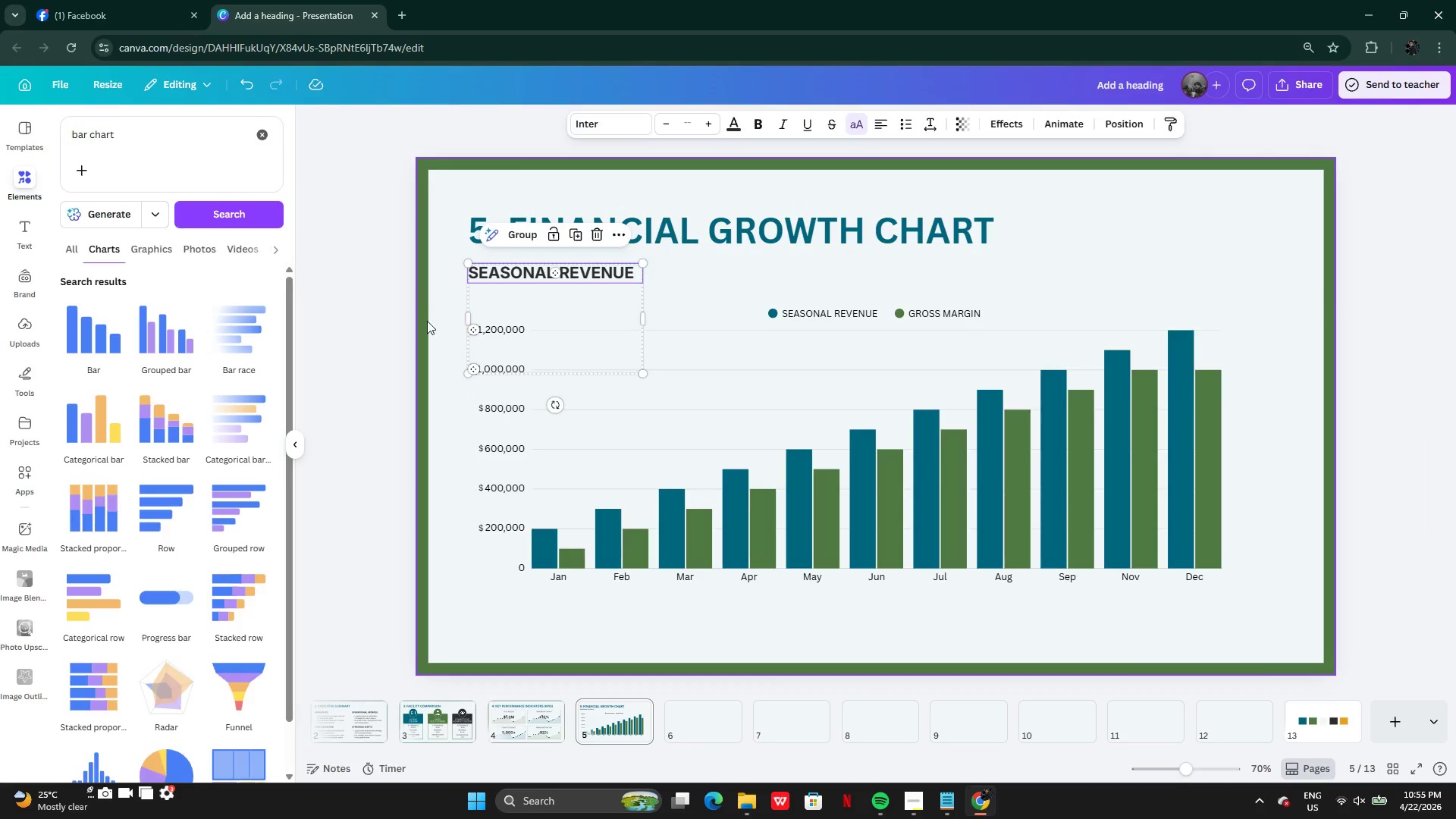 
left_click([425, 321])
 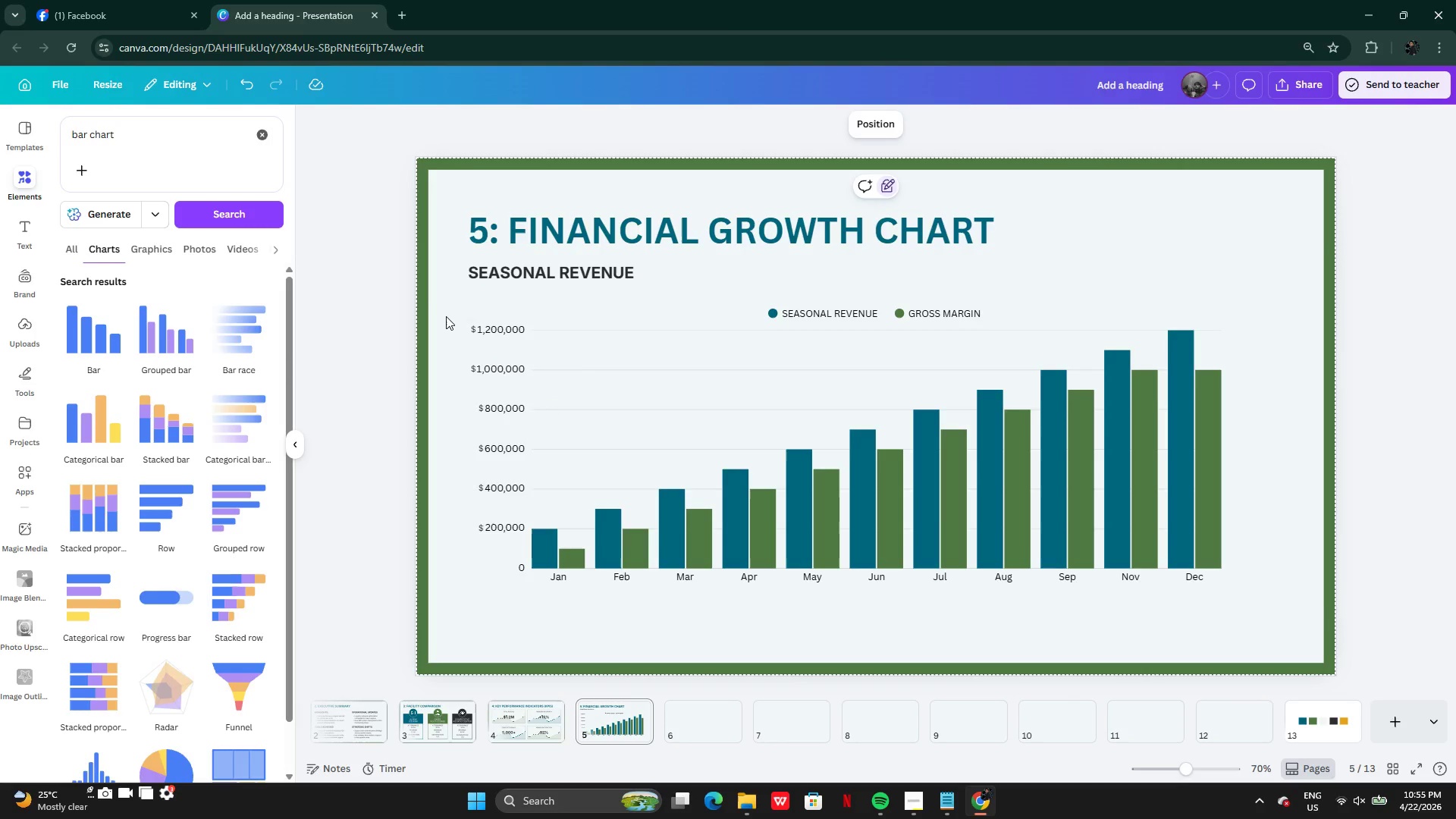 
left_click_drag(start_coordinate=[446, 315], to_coordinate=[1220, 598])
 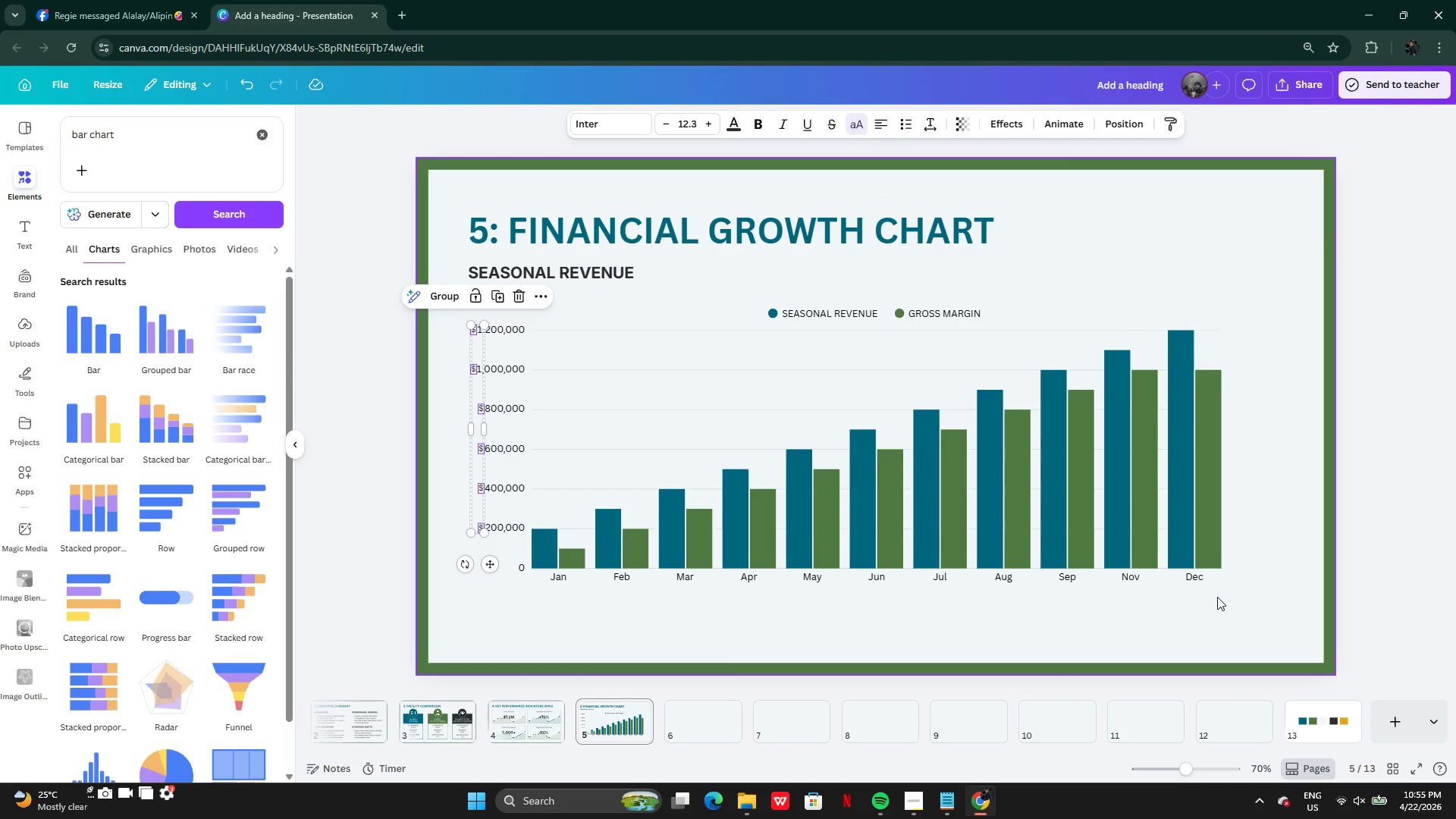 
key(Control+G)
 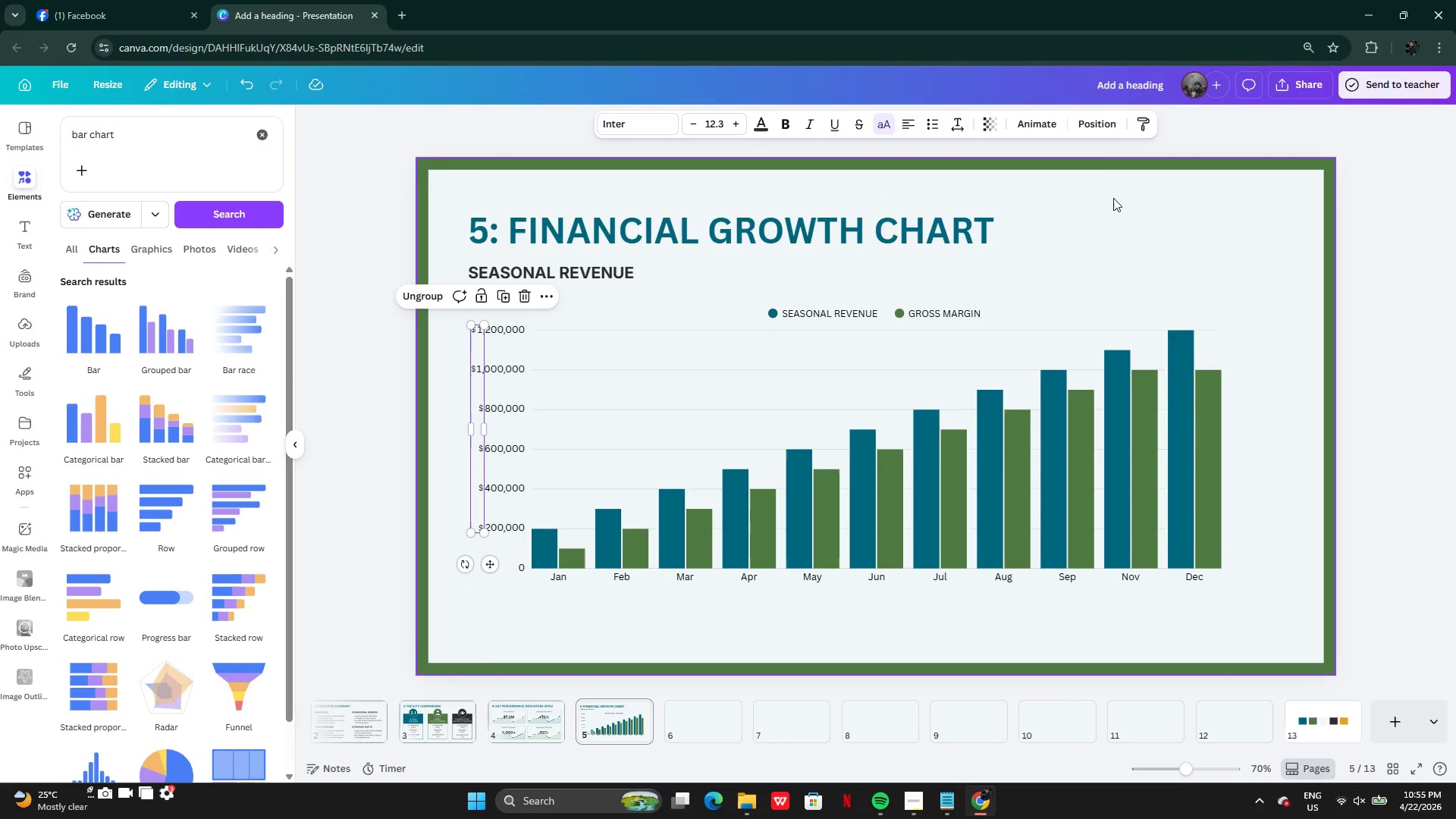 
left_click([1100, 128])
 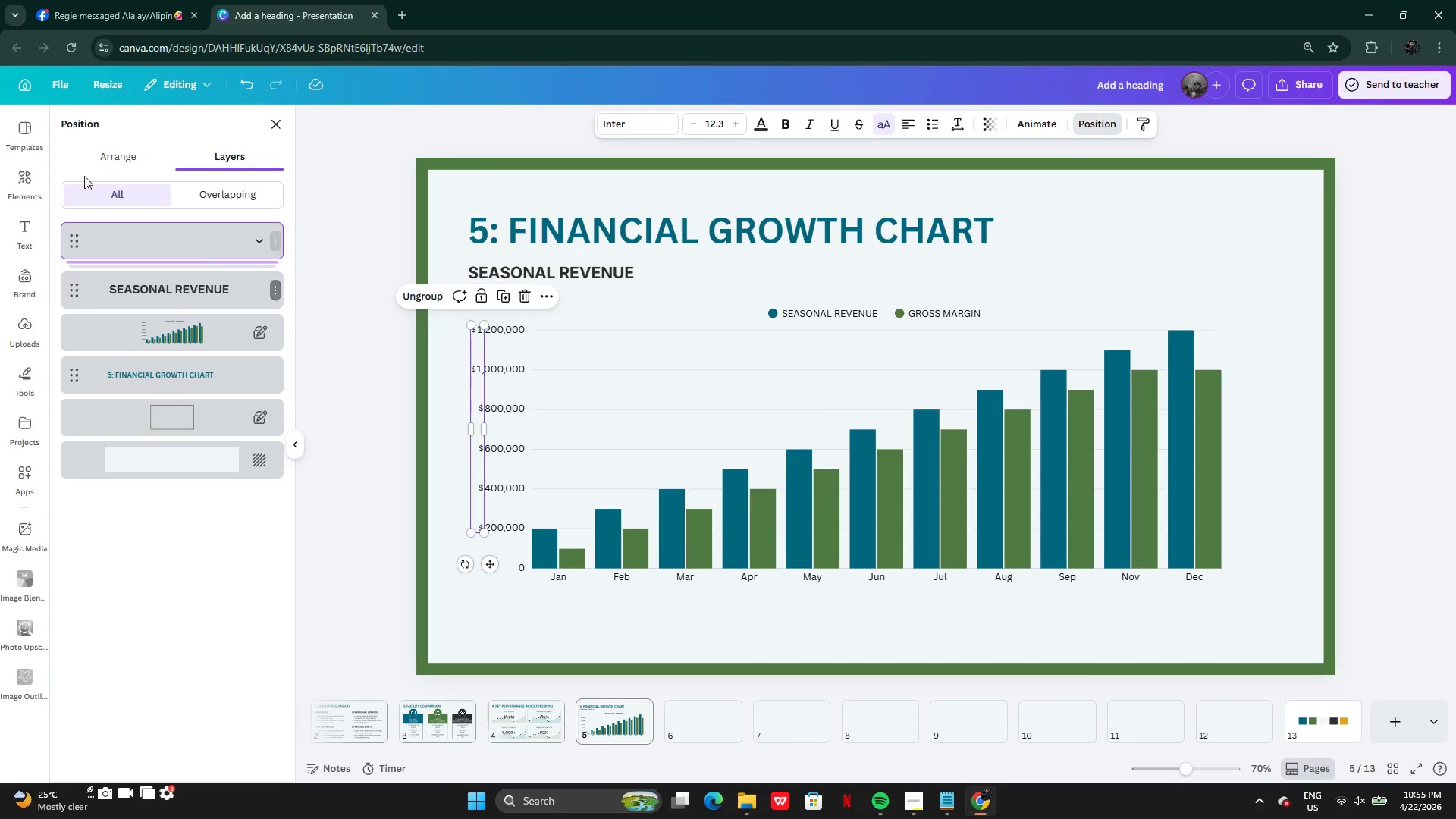 
left_click([93, 162])
 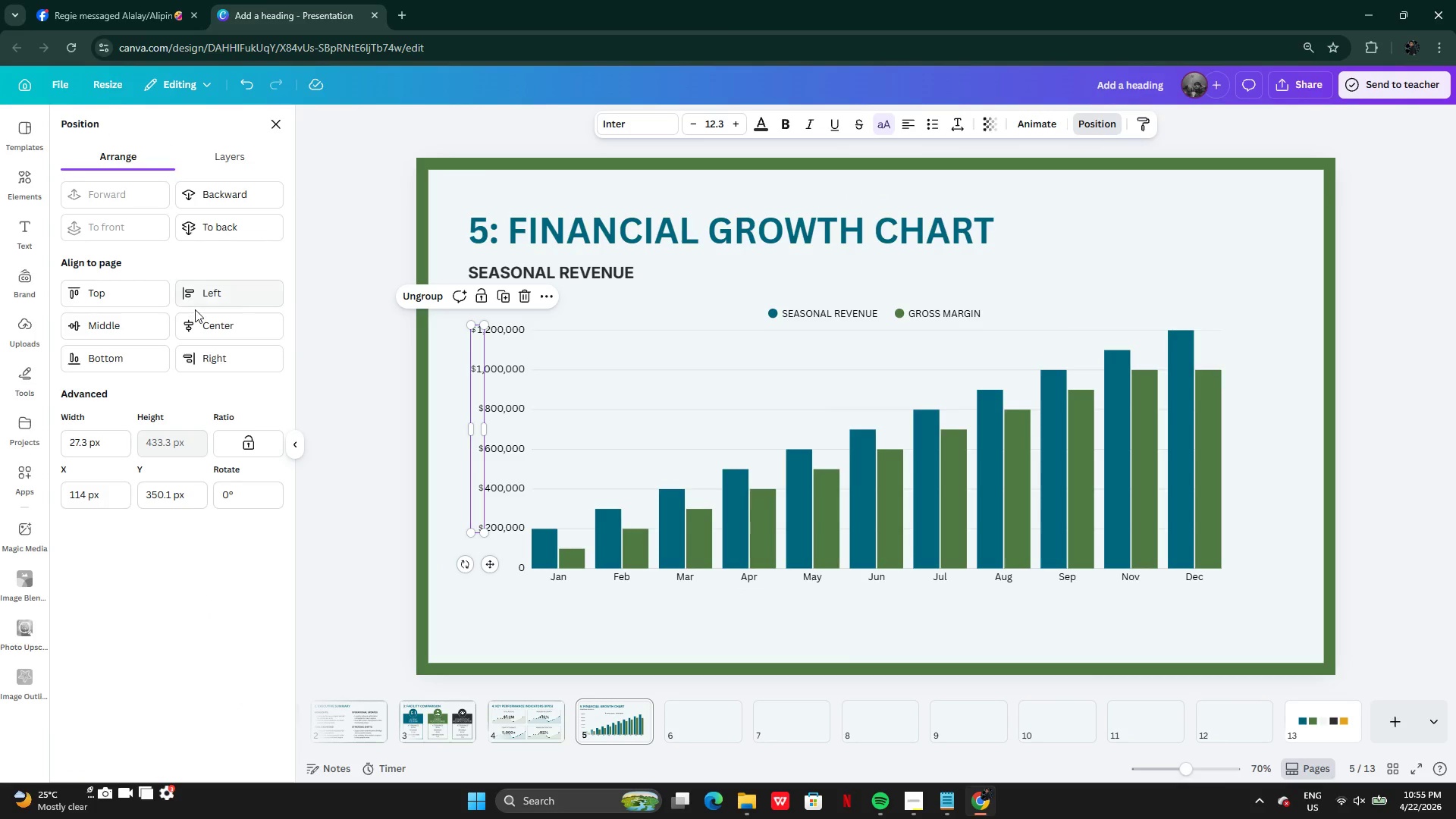 
left_click([196, 311])
 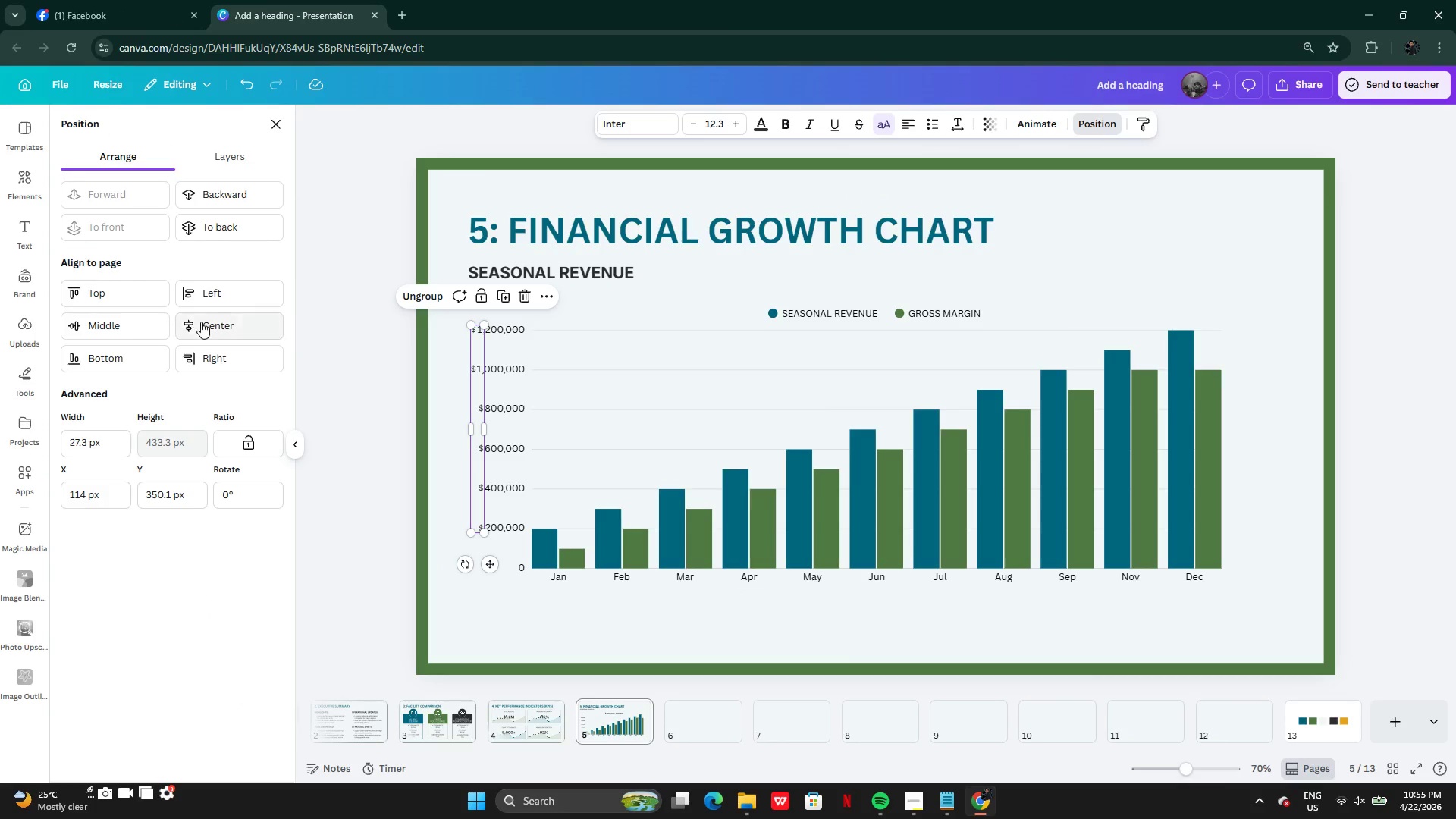 
left_click([202, 322])
 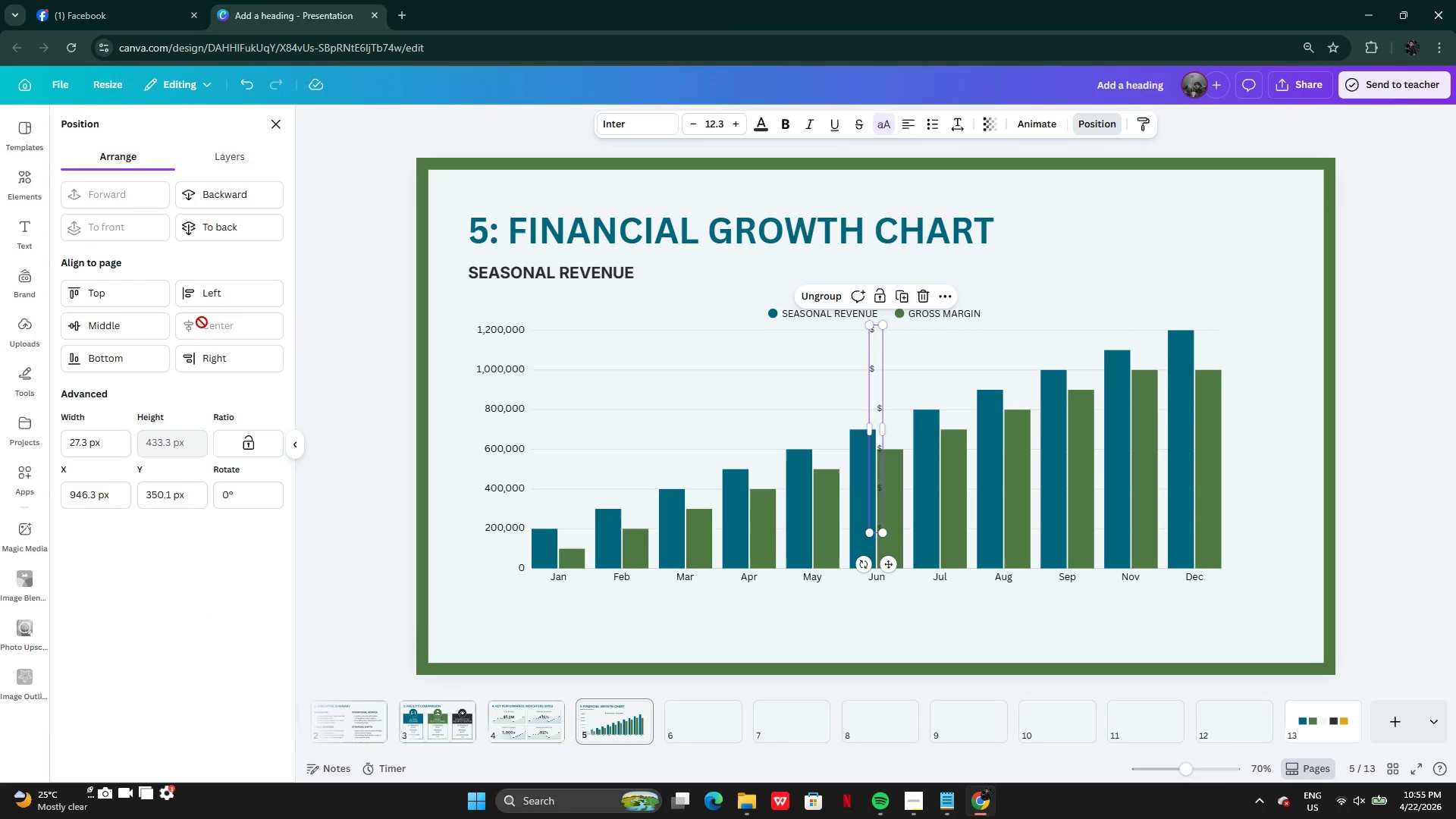 
hold_key(key=ControlLeft, duration=0.39)
 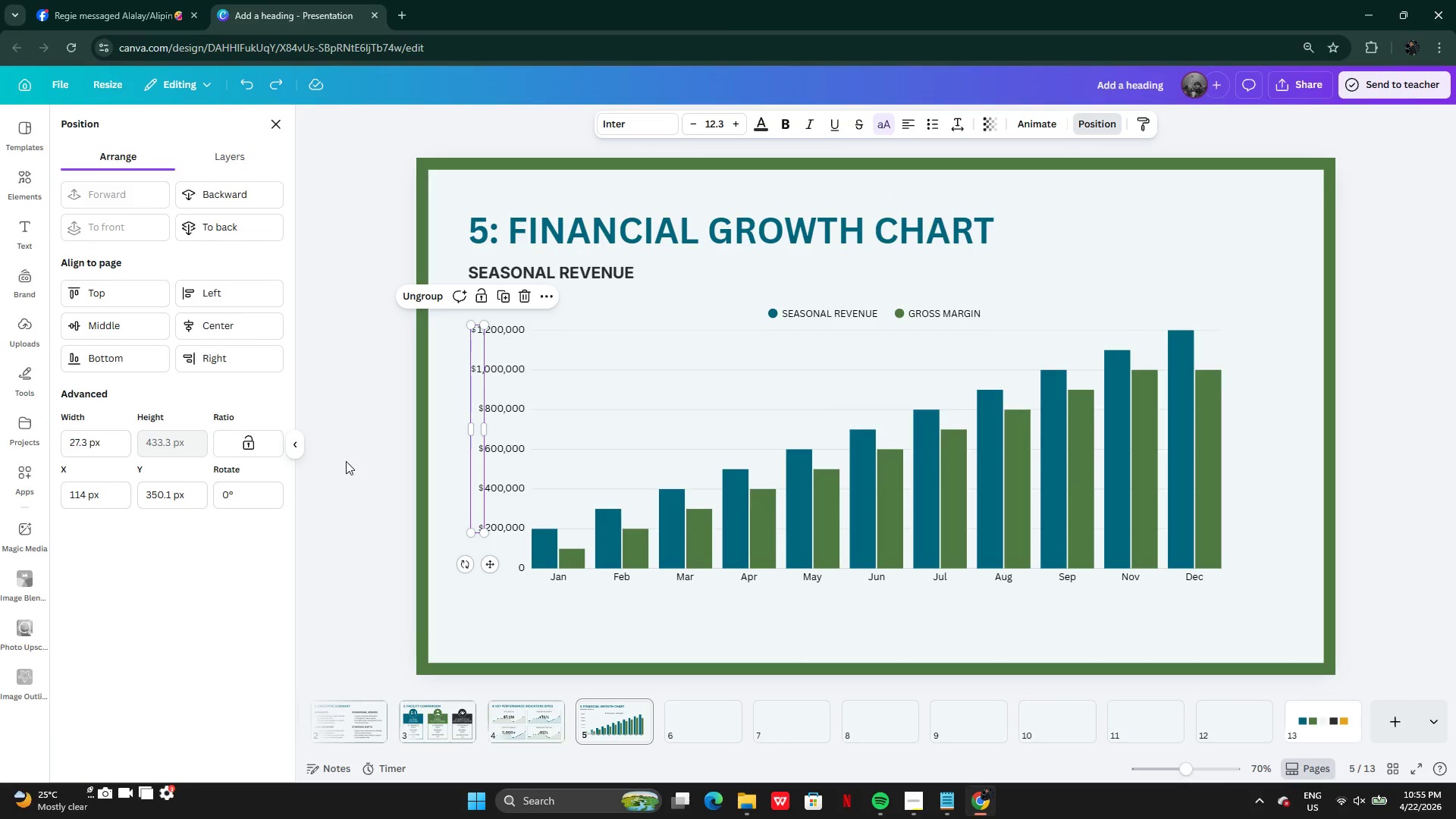 
key(Z)
 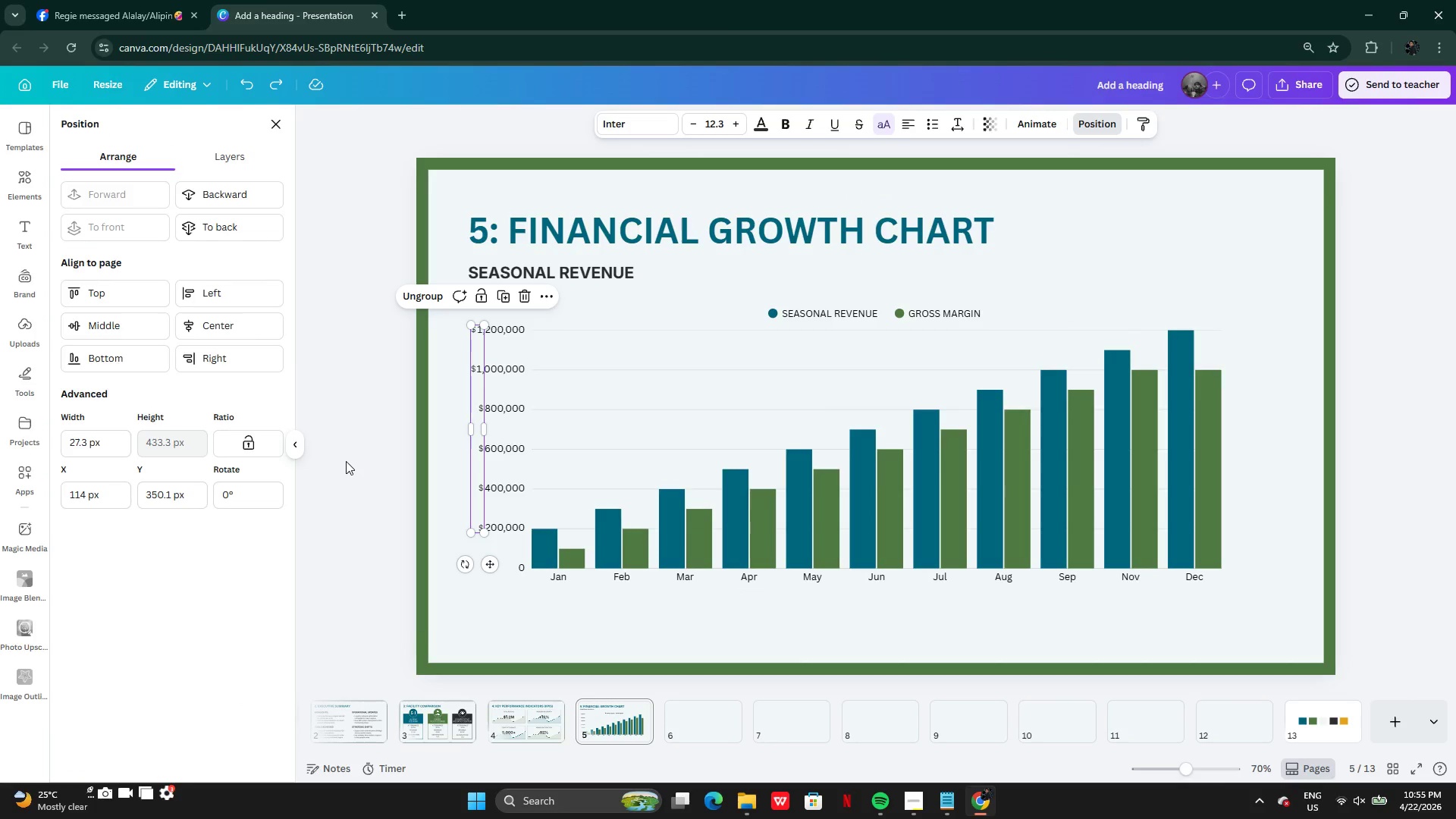 
double_click([346, 461])
 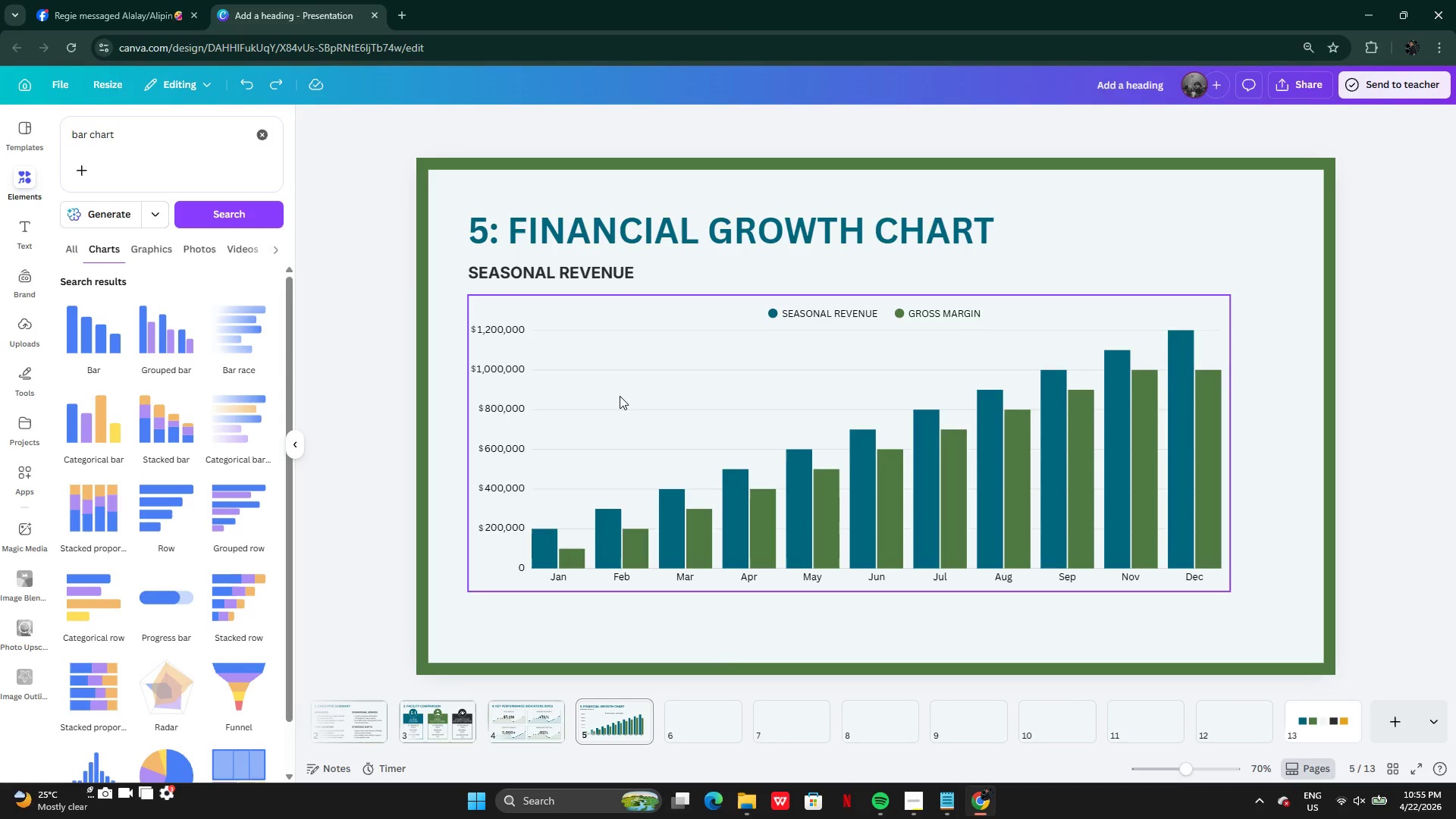 
left_click([620, 396])
 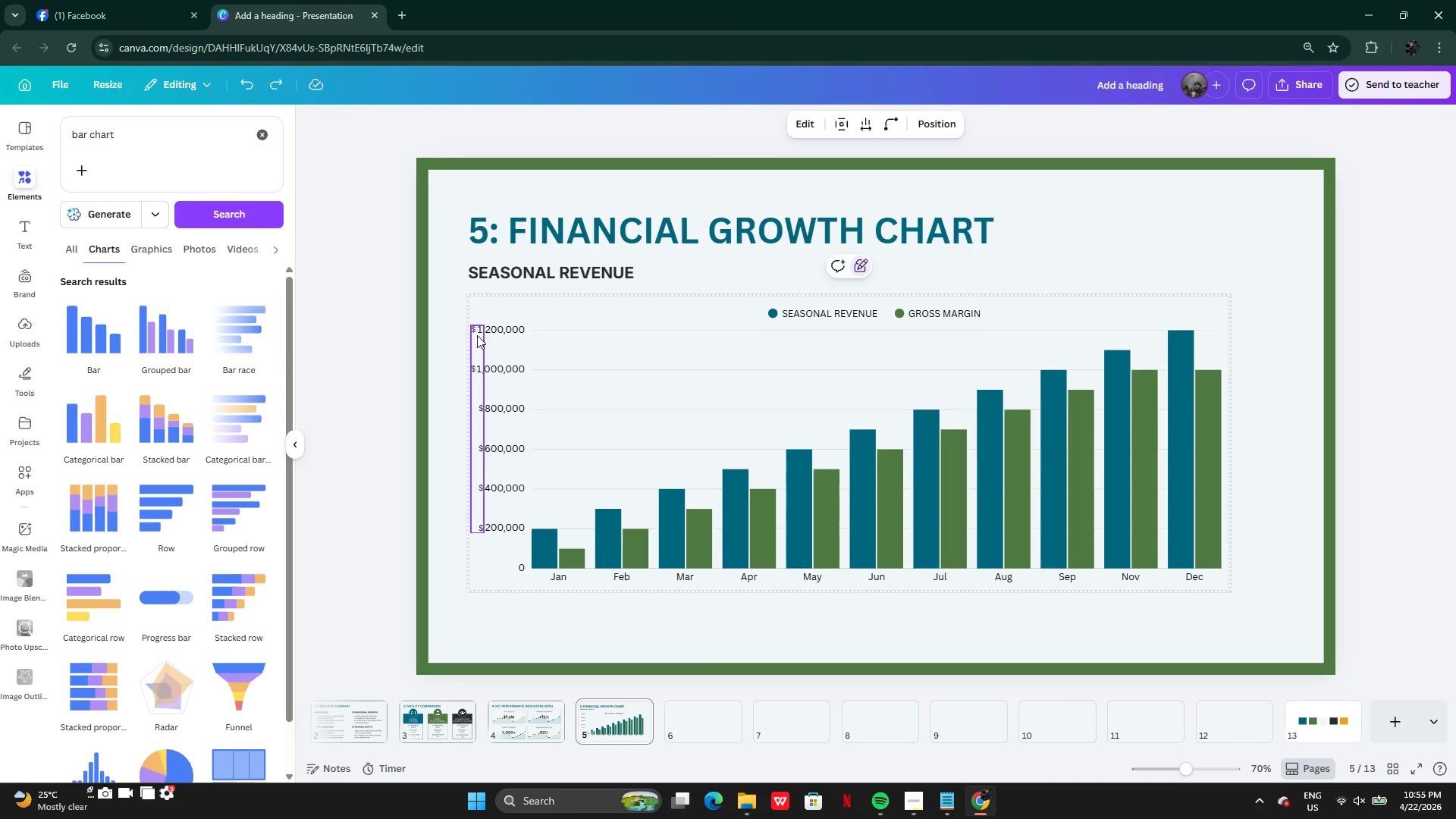 
left_click([477, 335])
 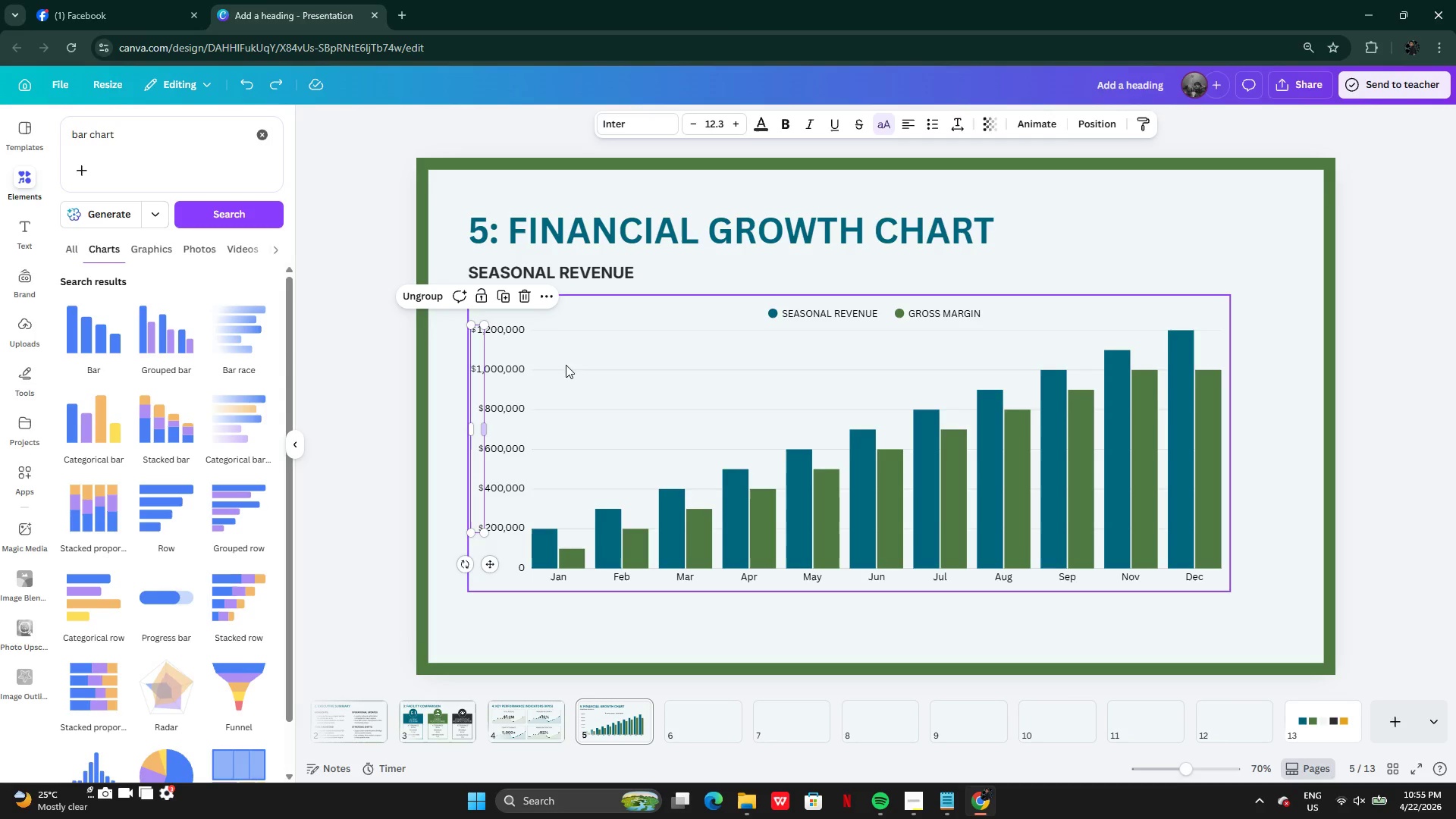 
hold_key(key=ShiftLeft, duration=0.59)
left_click([588, 375])
 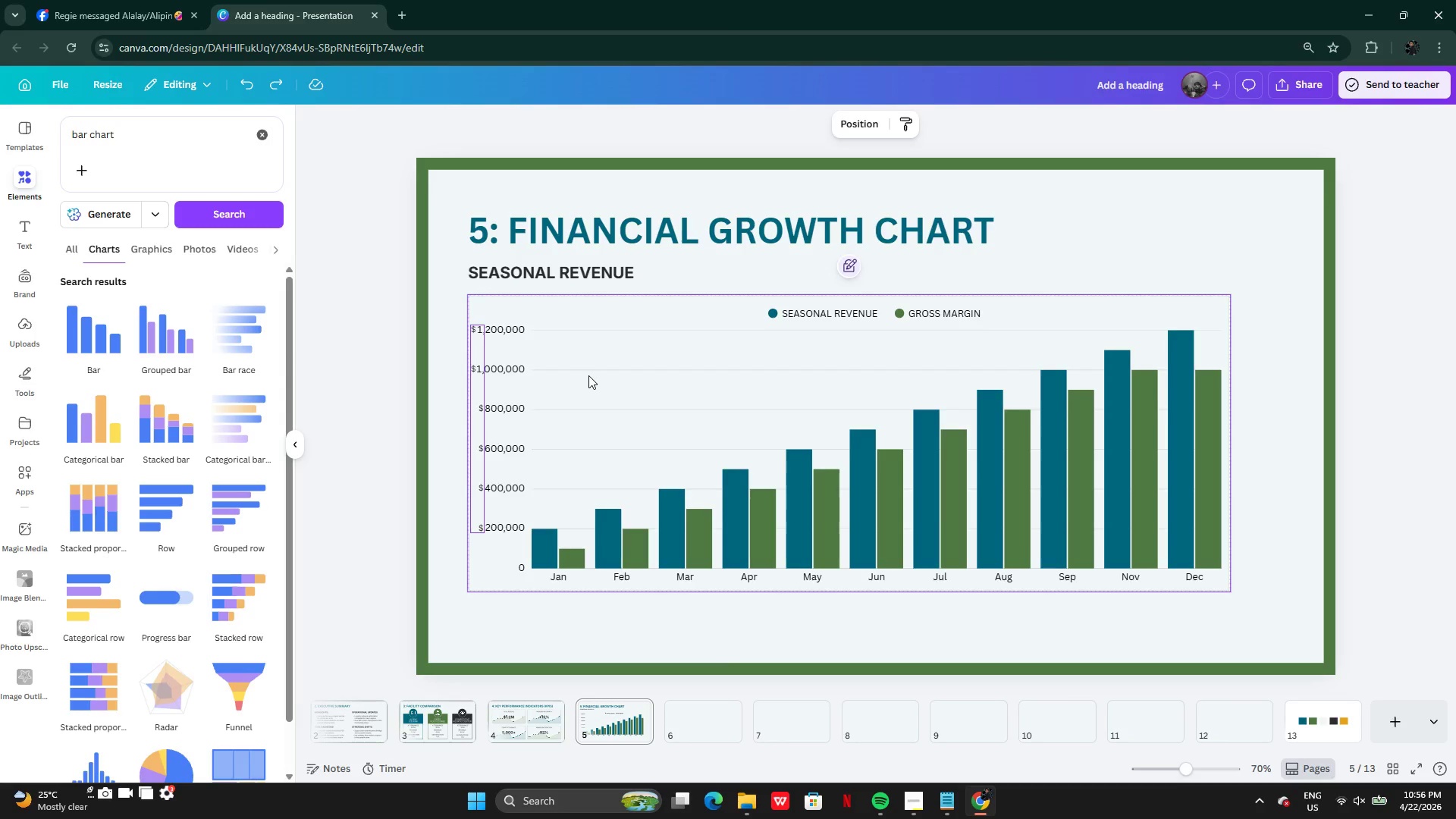 
key(Control+G)
 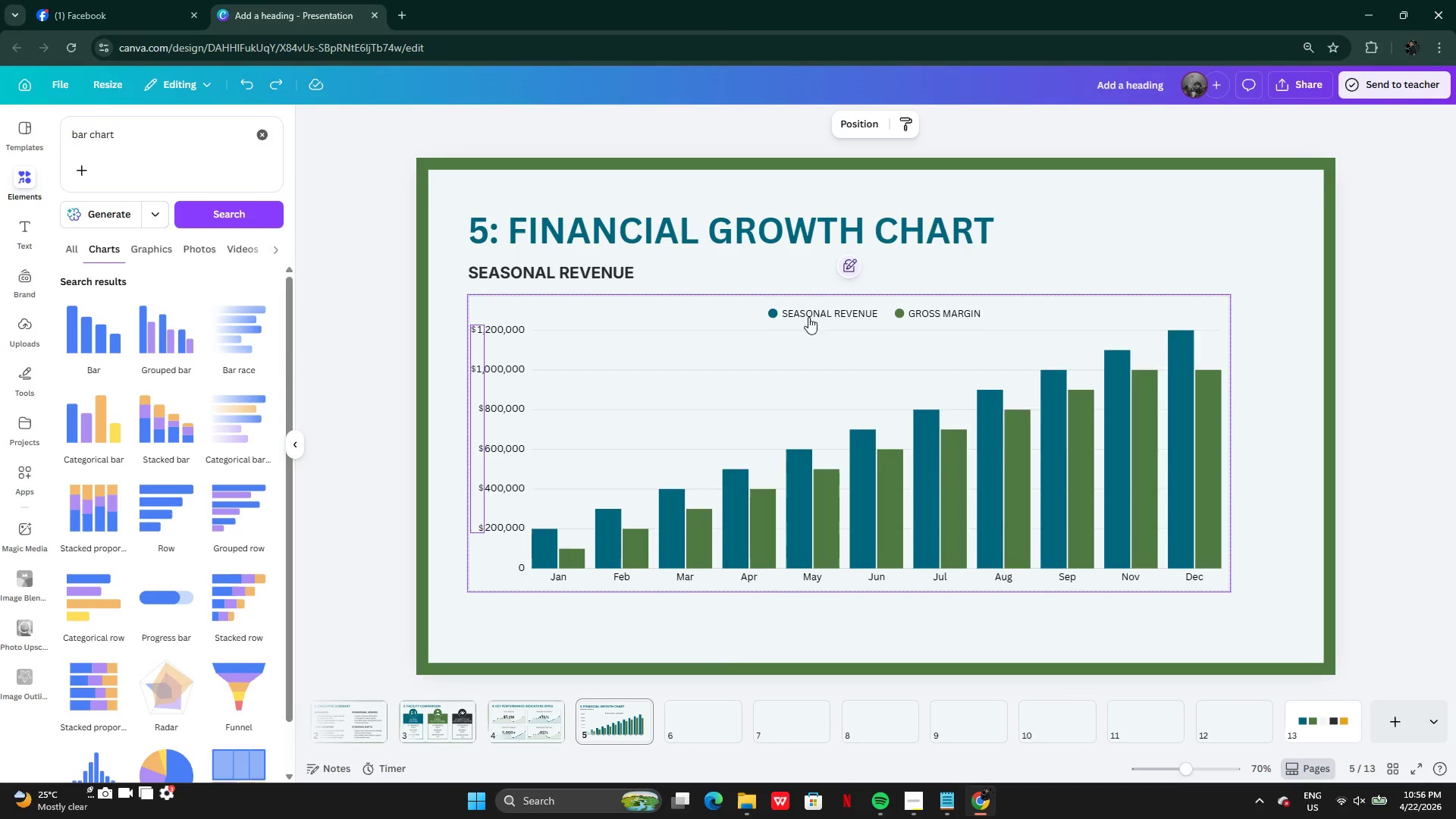 
left_click([852, 261])
 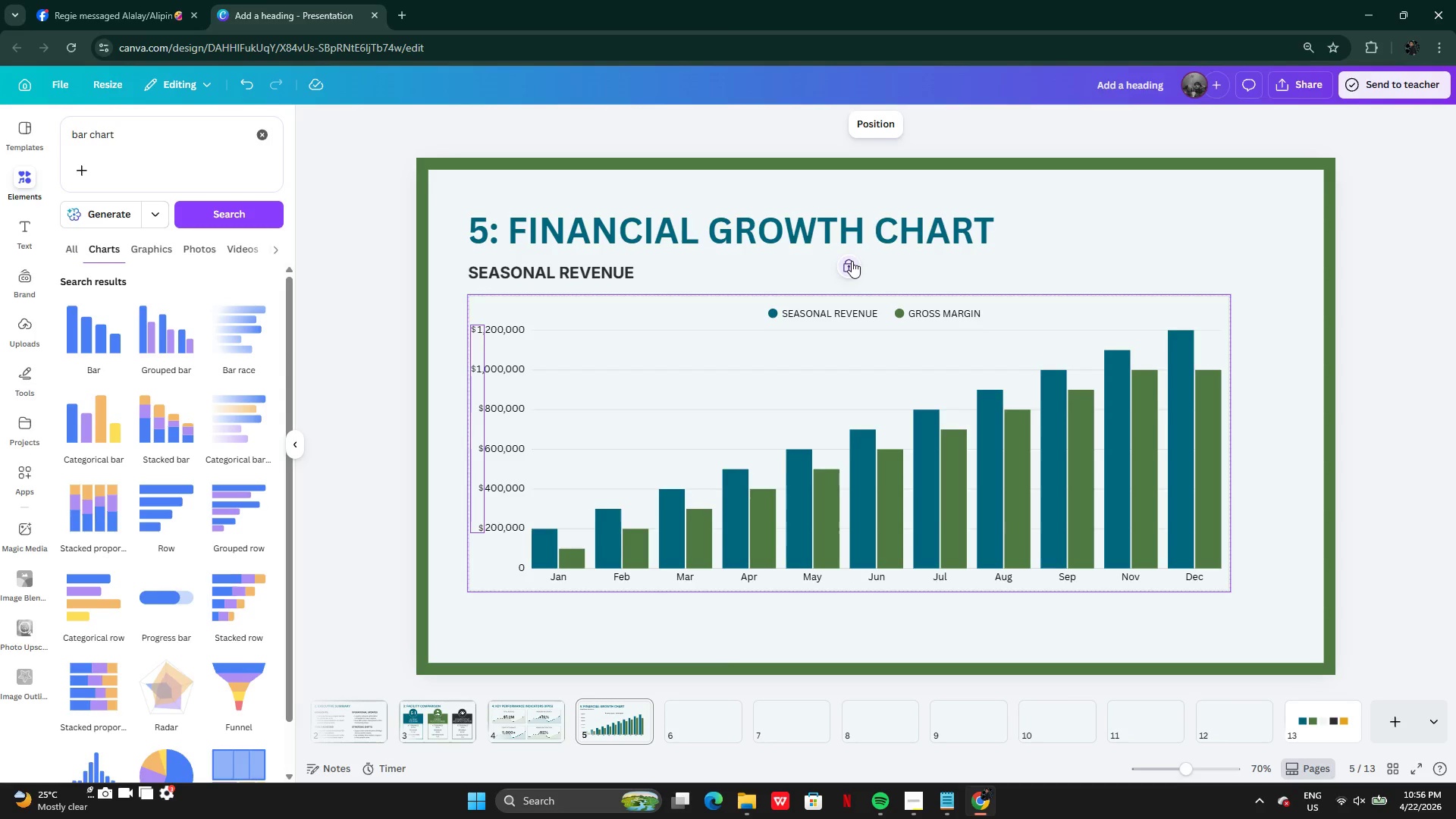 
left_click([852, 261])
 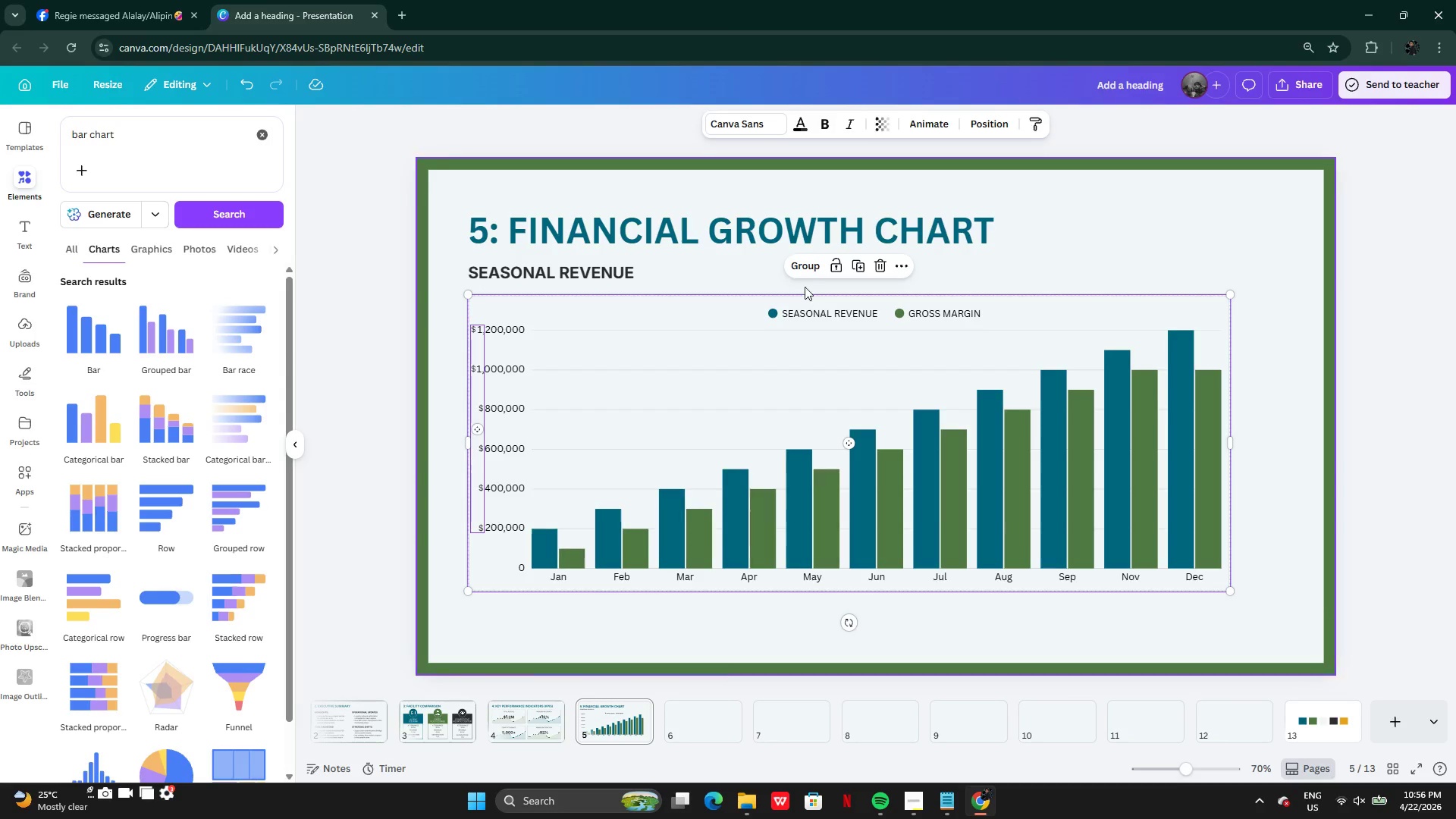 
left_click([803, 265])
 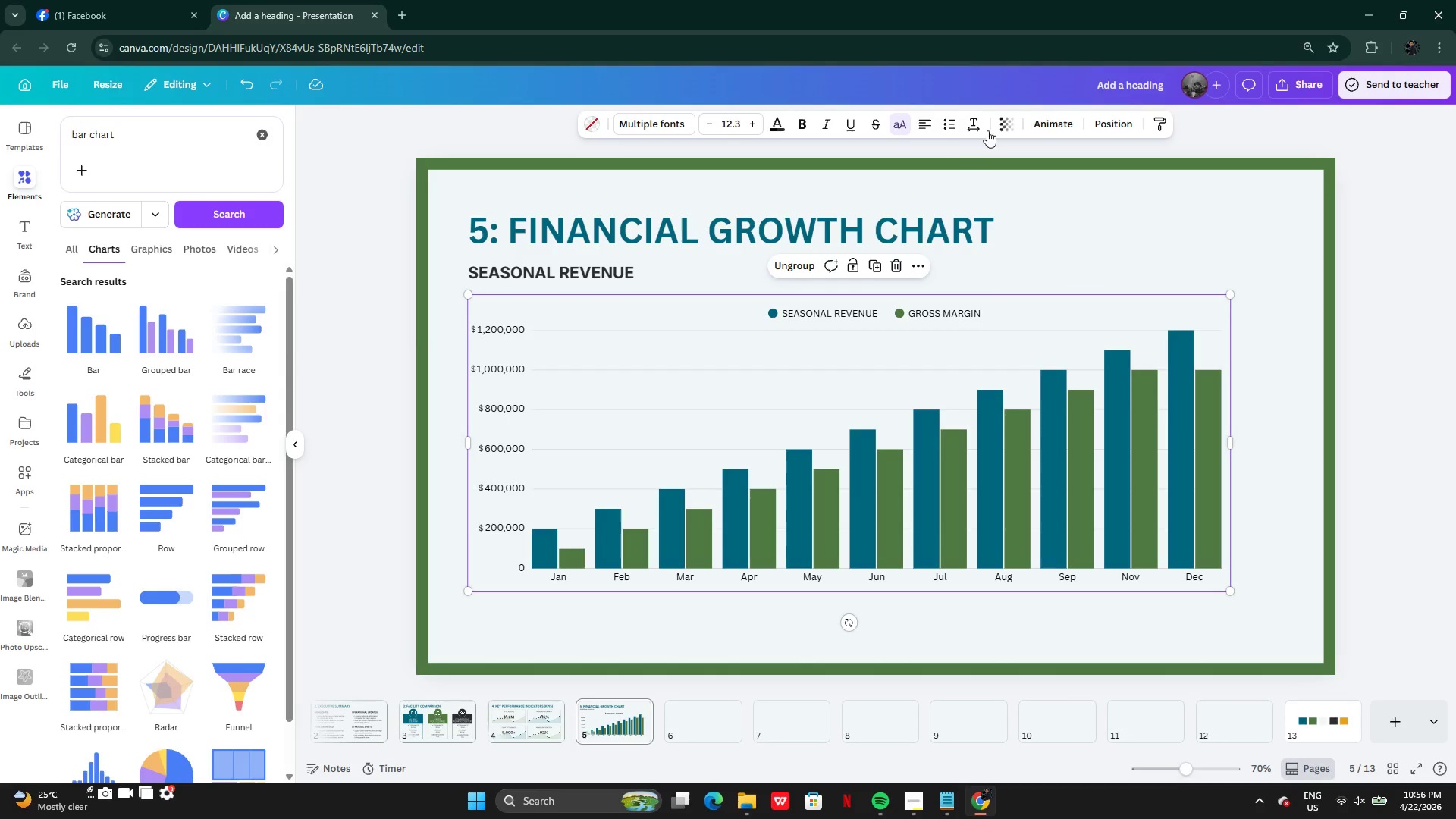 
left_click([1106, 115])
 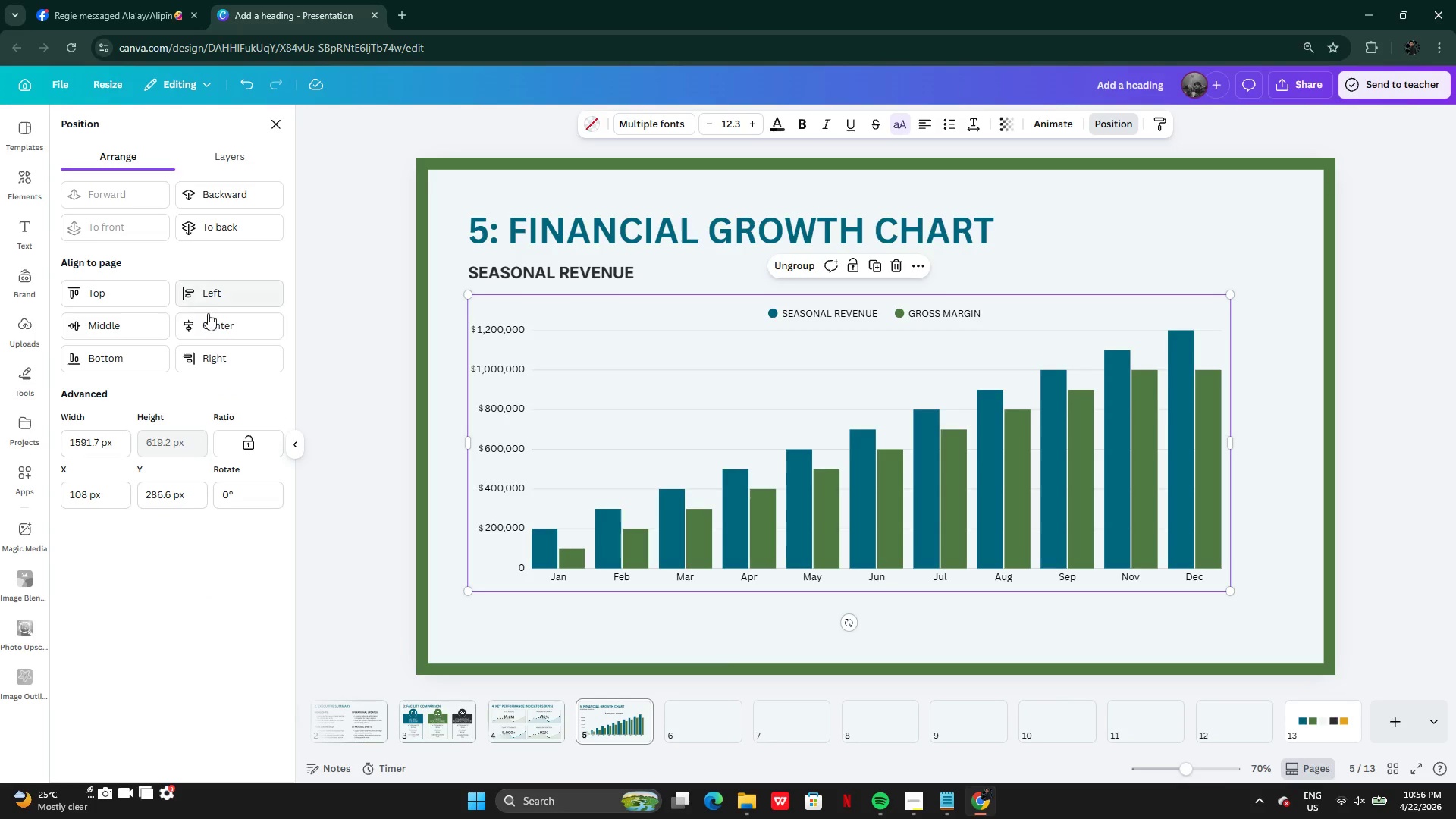 
left_click([211, 321])
 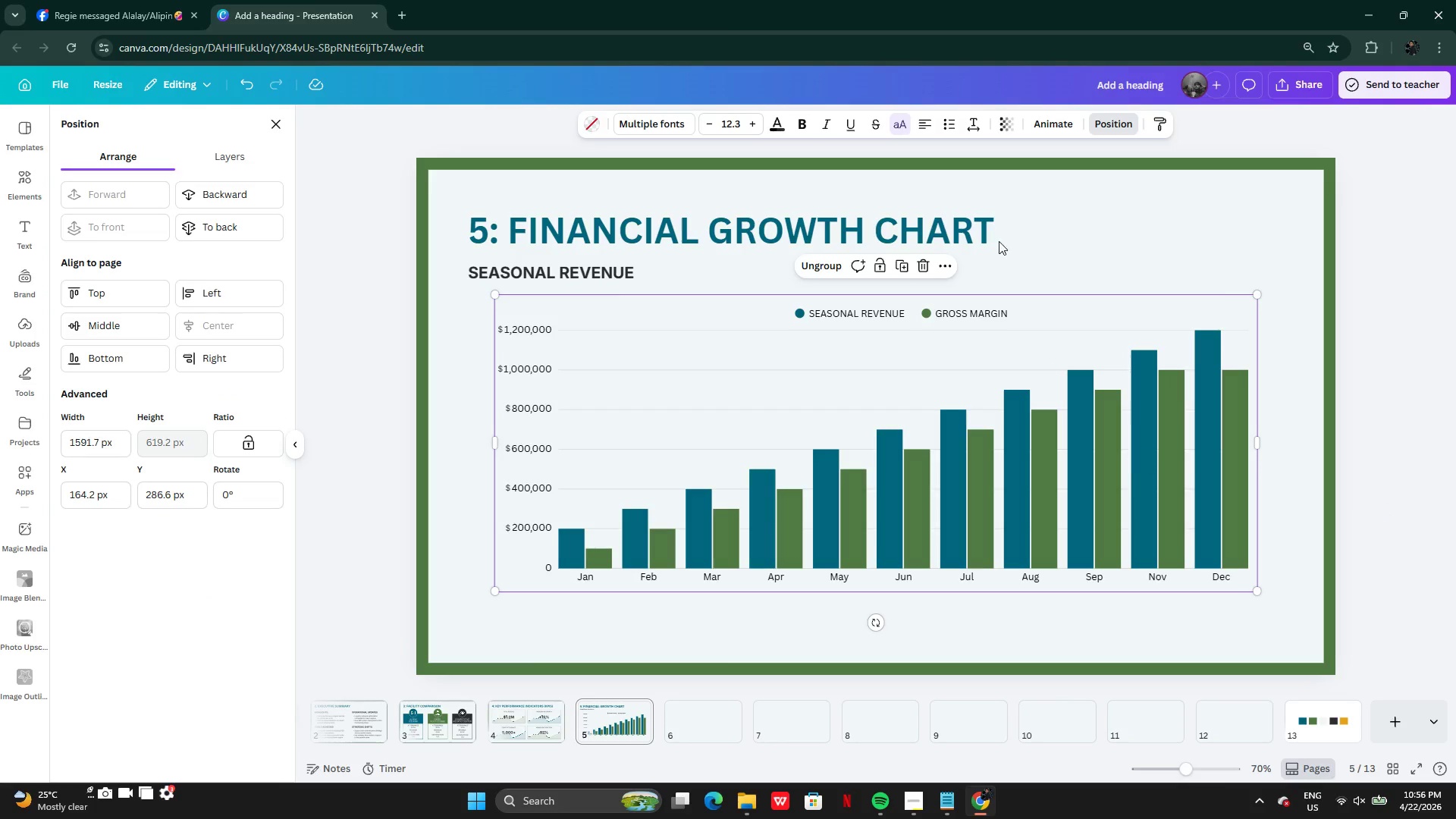 
wait(5.12)
 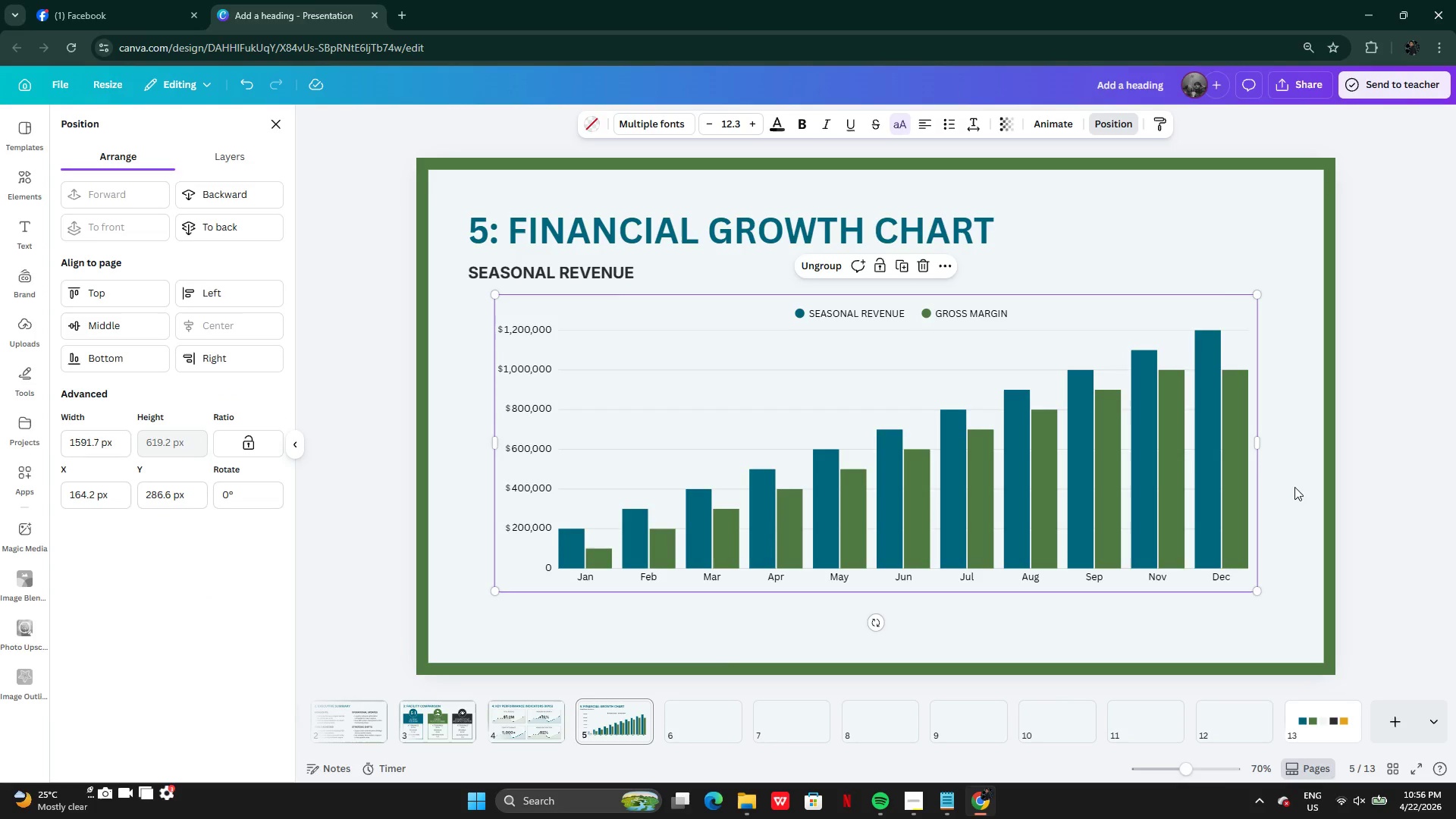 
left_click([104, 328])
 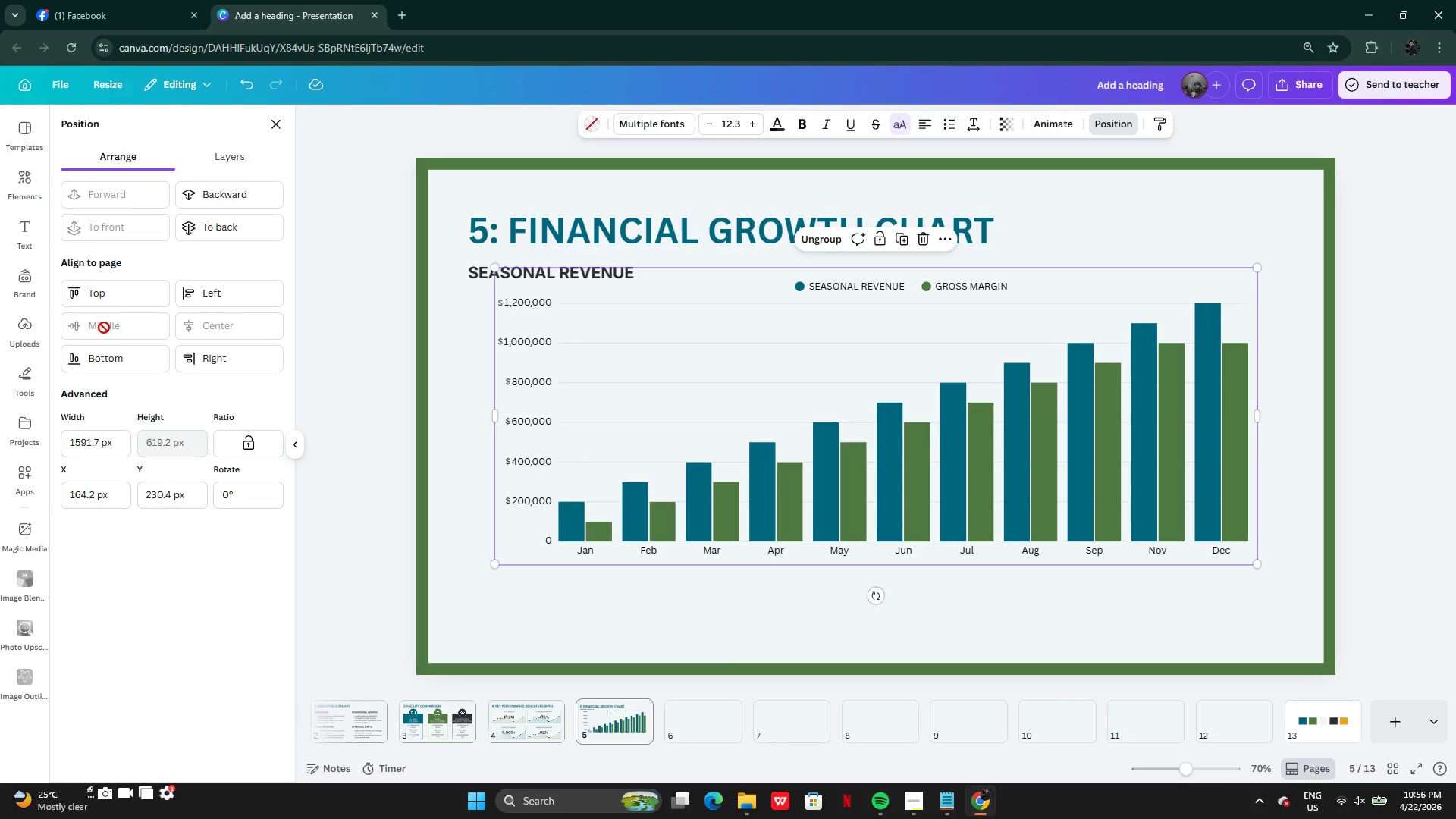 
key(Control+Z)
 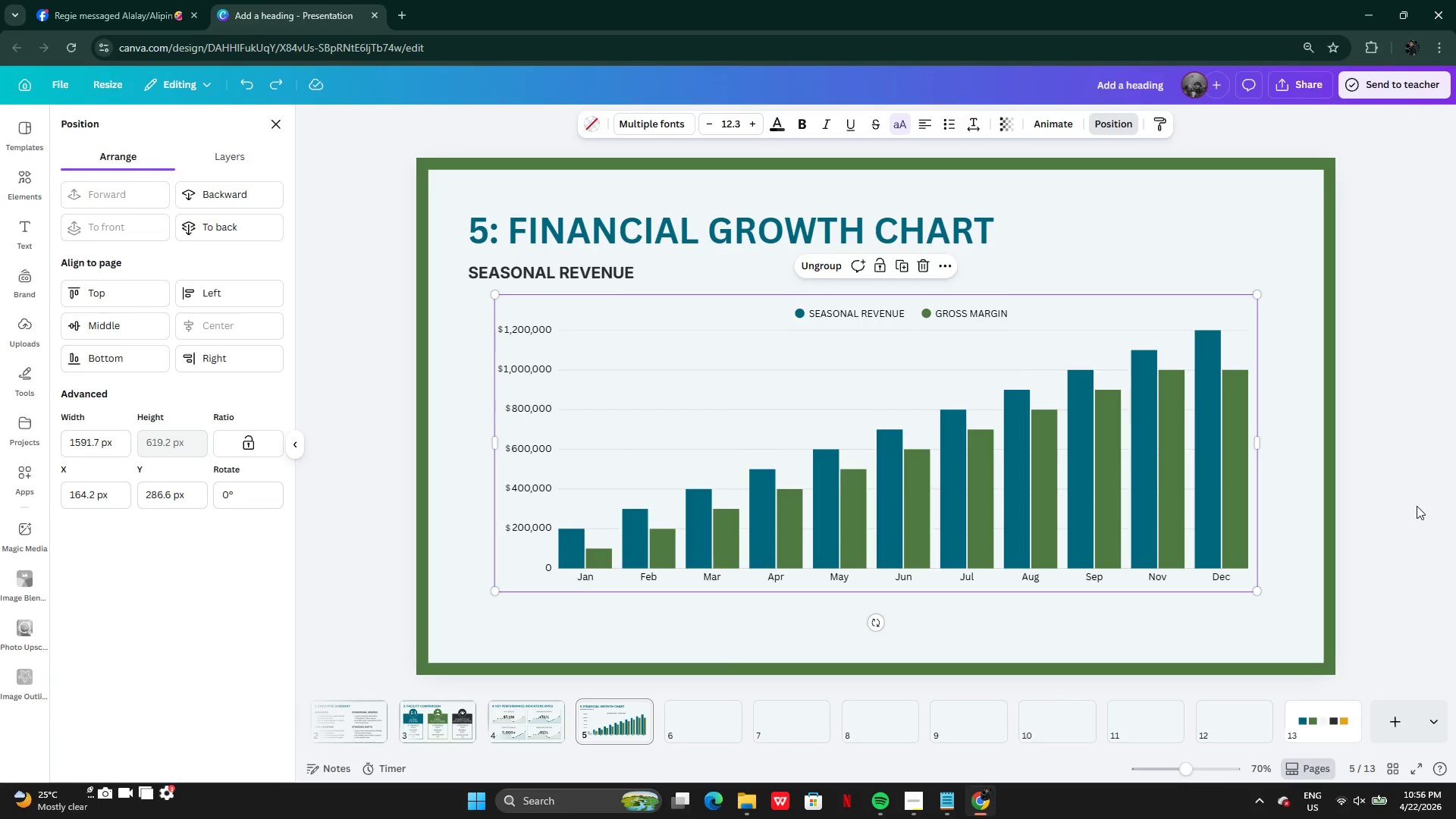 
left_click([1381, 506])
 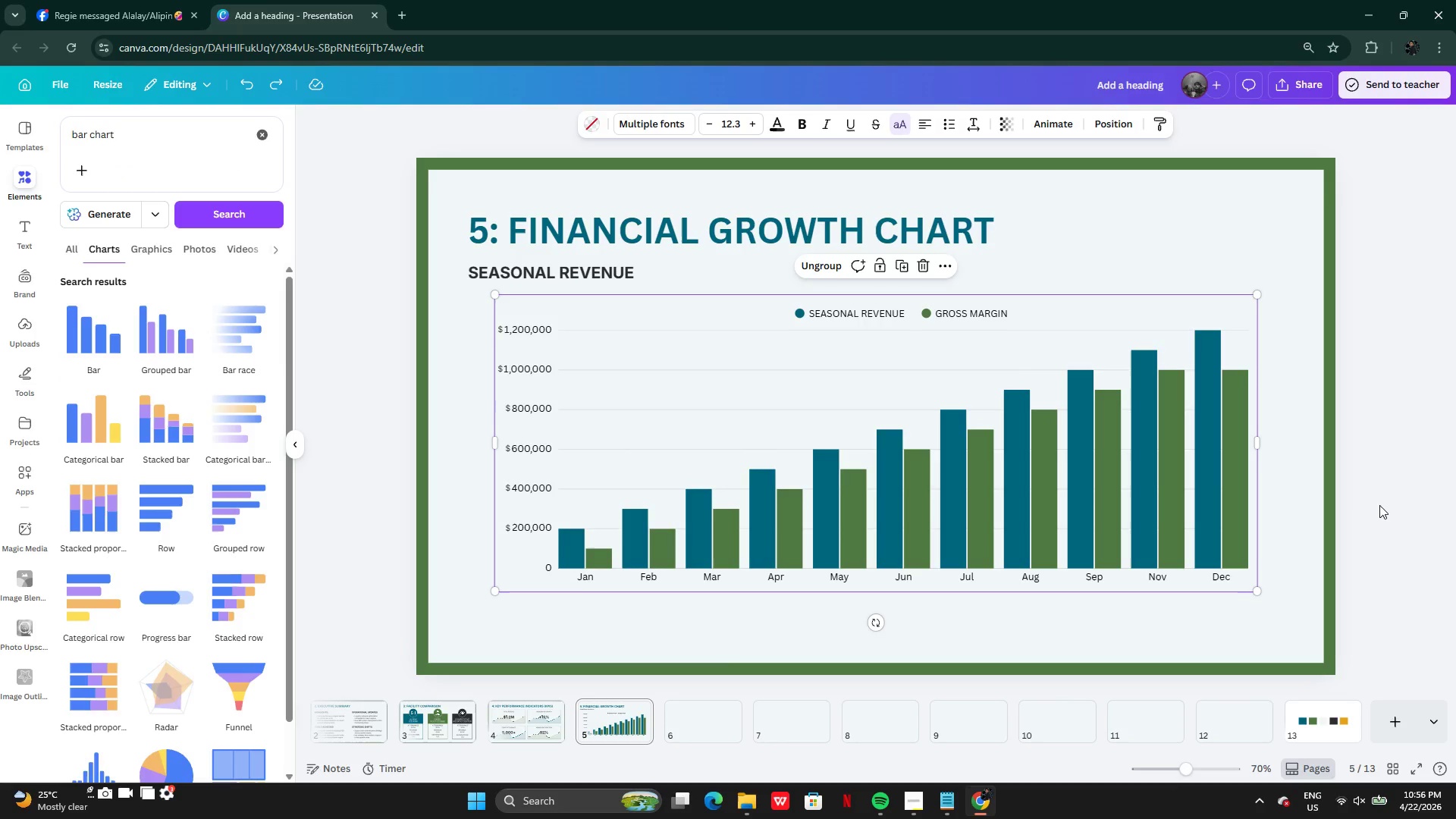 
left_click([1379, 504])
 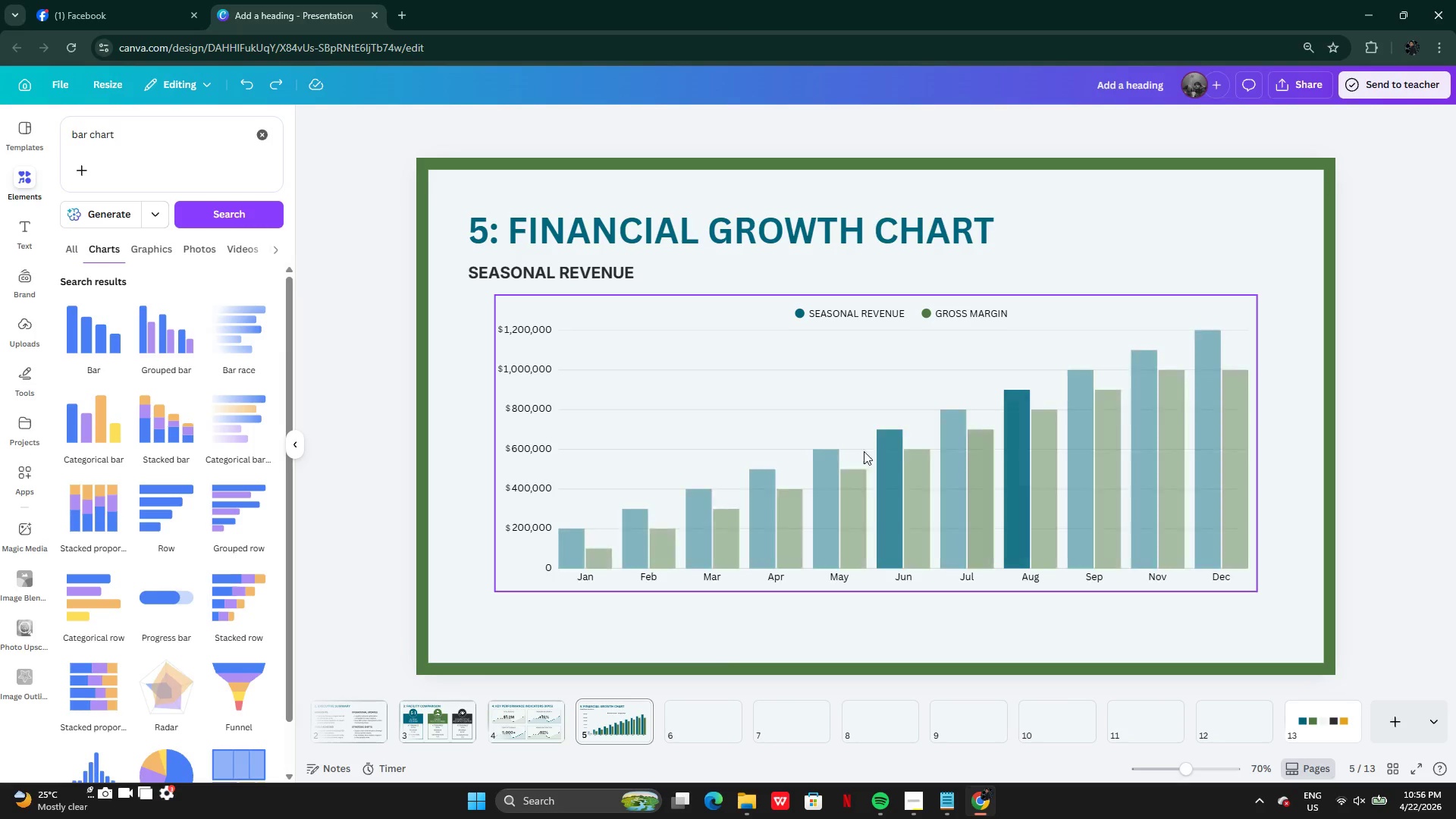 
left_click_drag(start_coordinate=[868, 406], to_coordinate=[868, 422])
 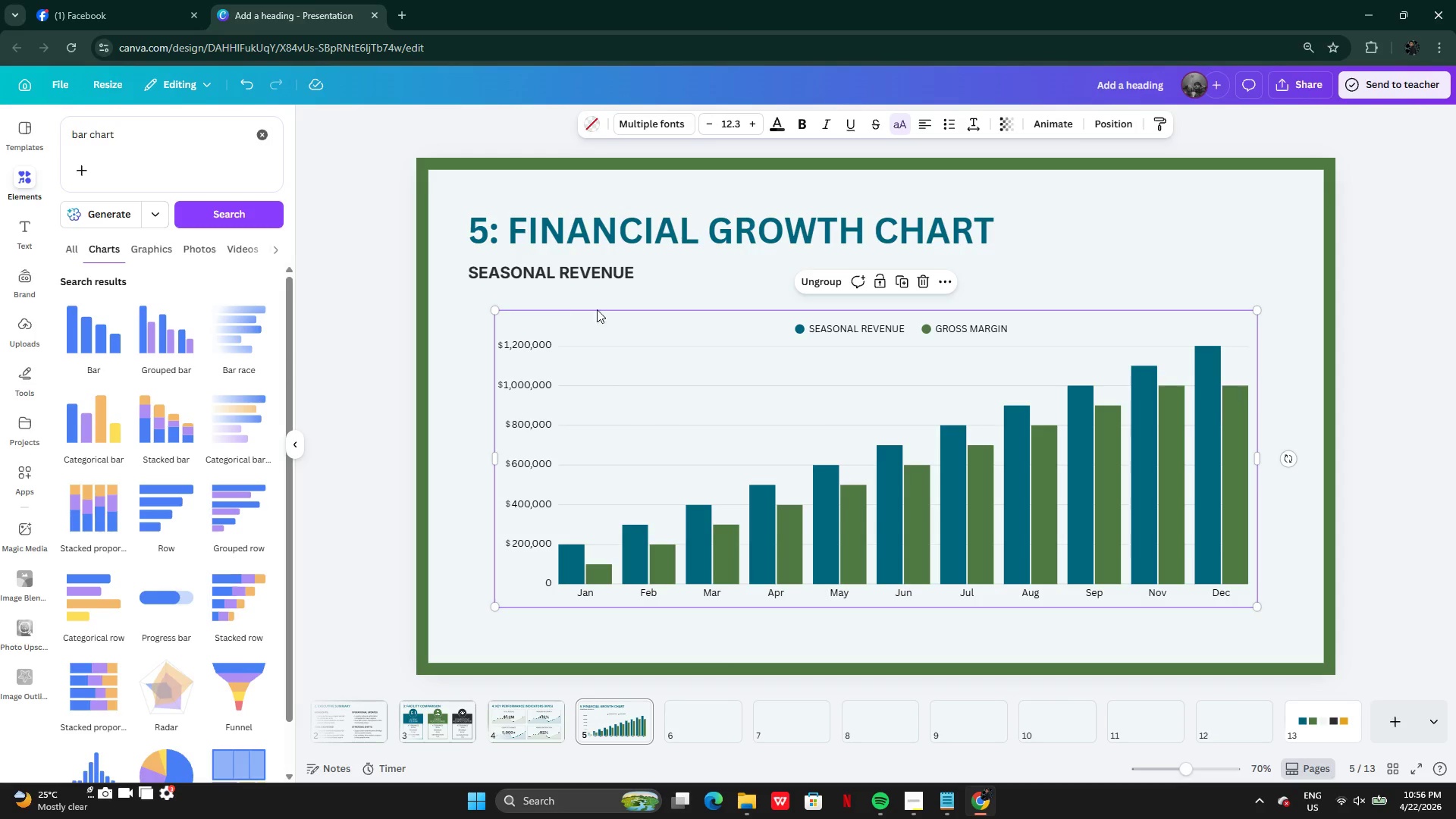 
left_click([554, 278])
 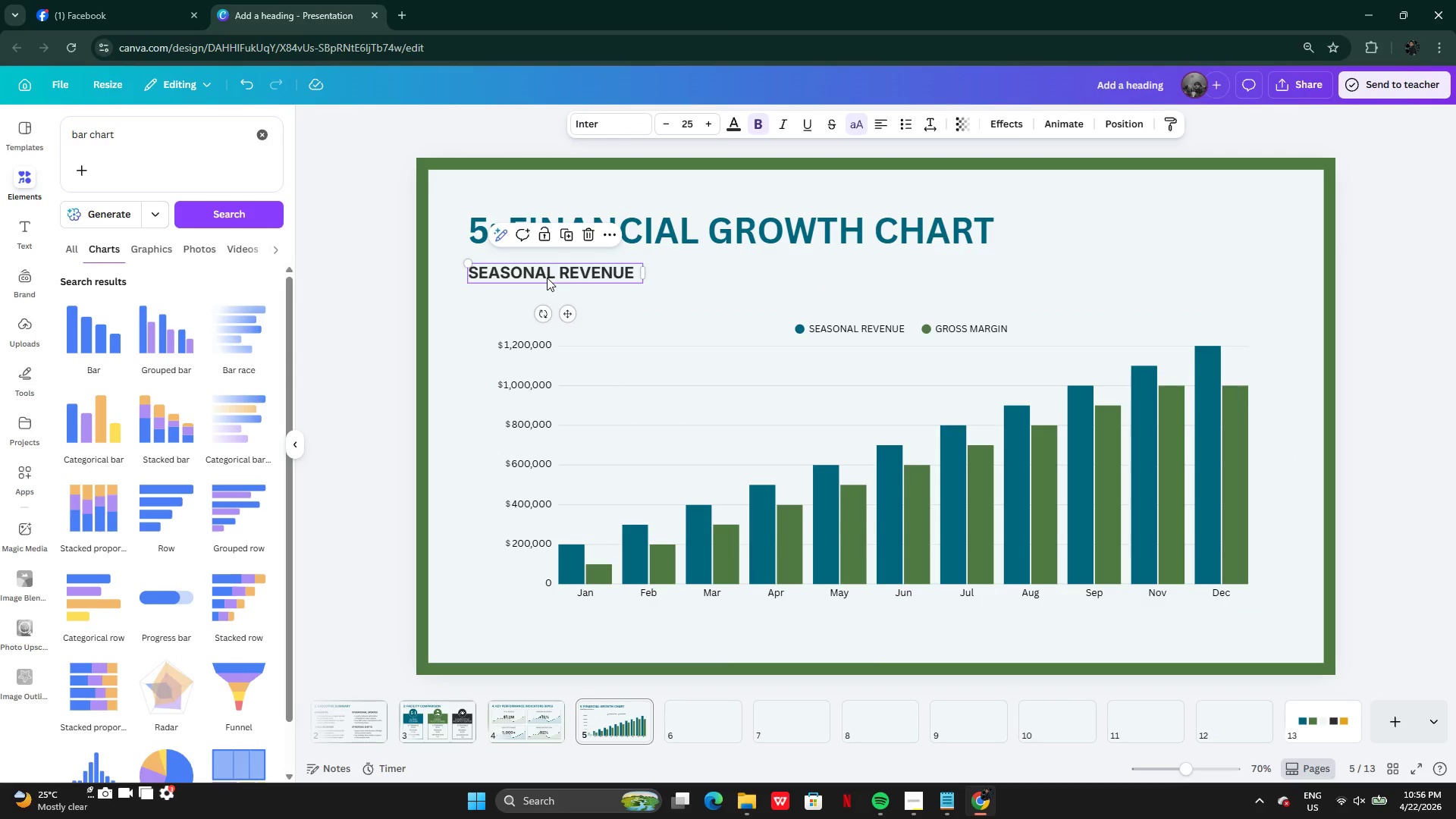 
left_click_drag(start_coordinate=[547, 278], to_coordinate=[861, 290])
 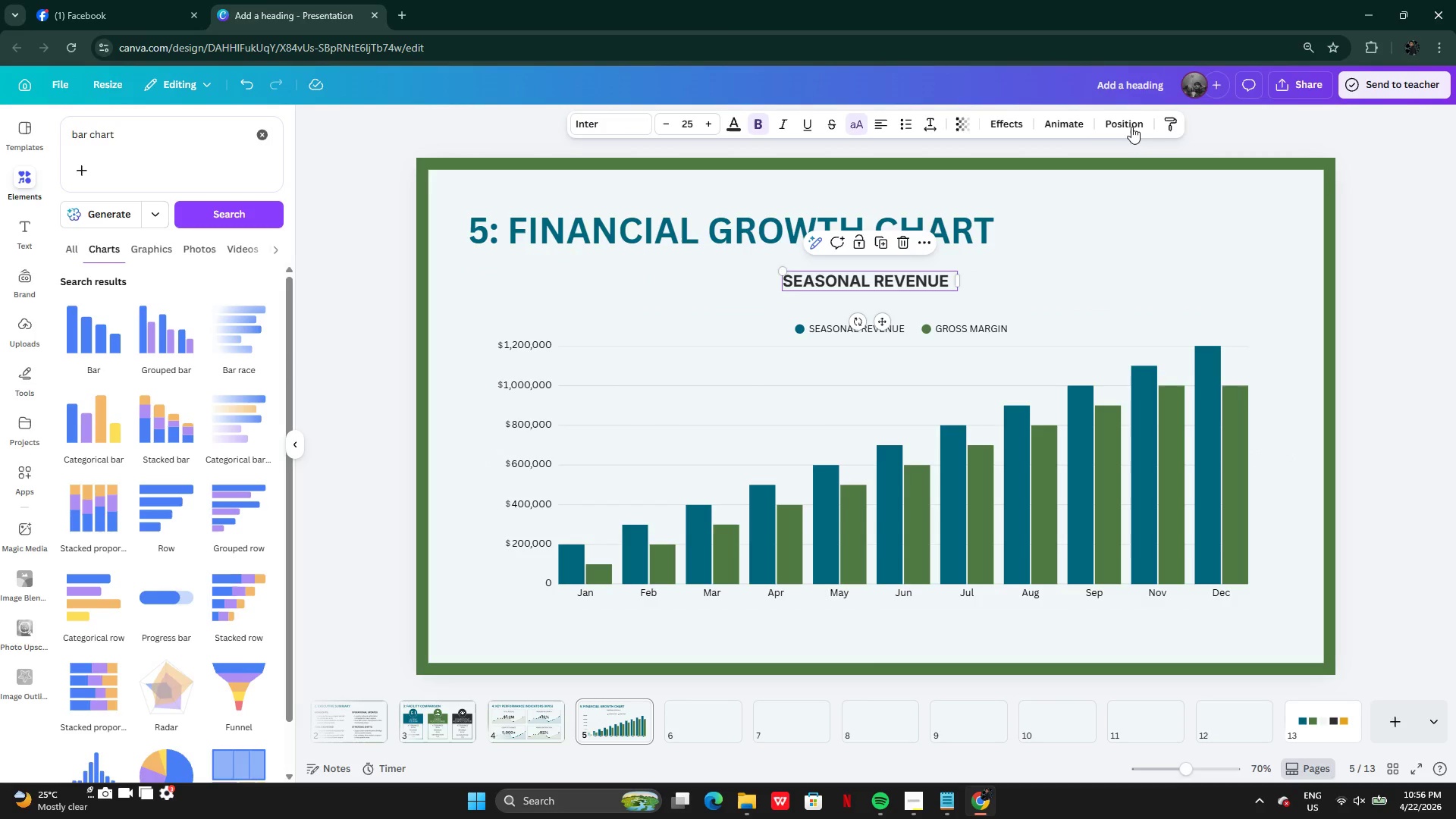 
left_click([1131, 124])
 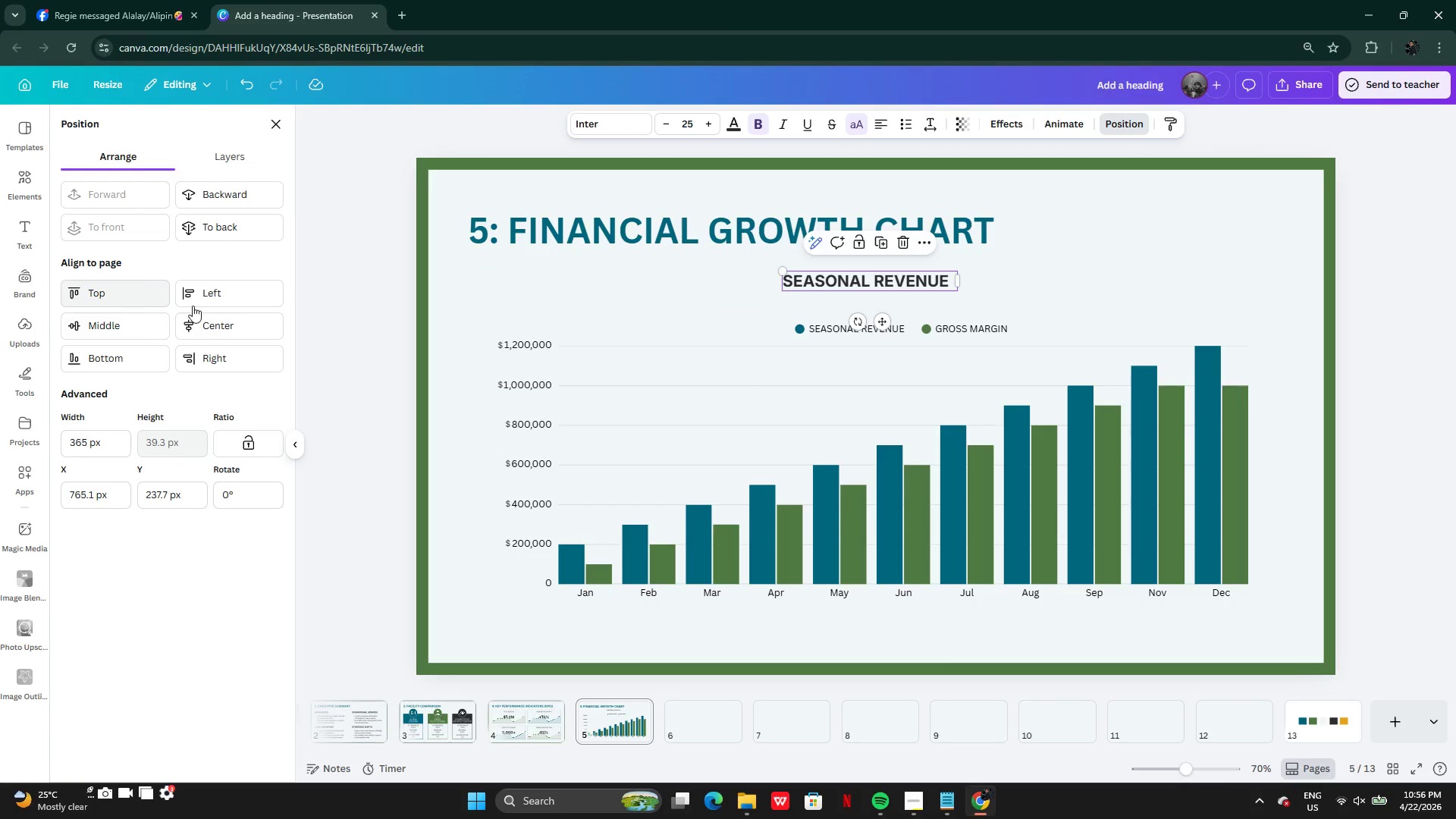 
left_click([215, 327])
 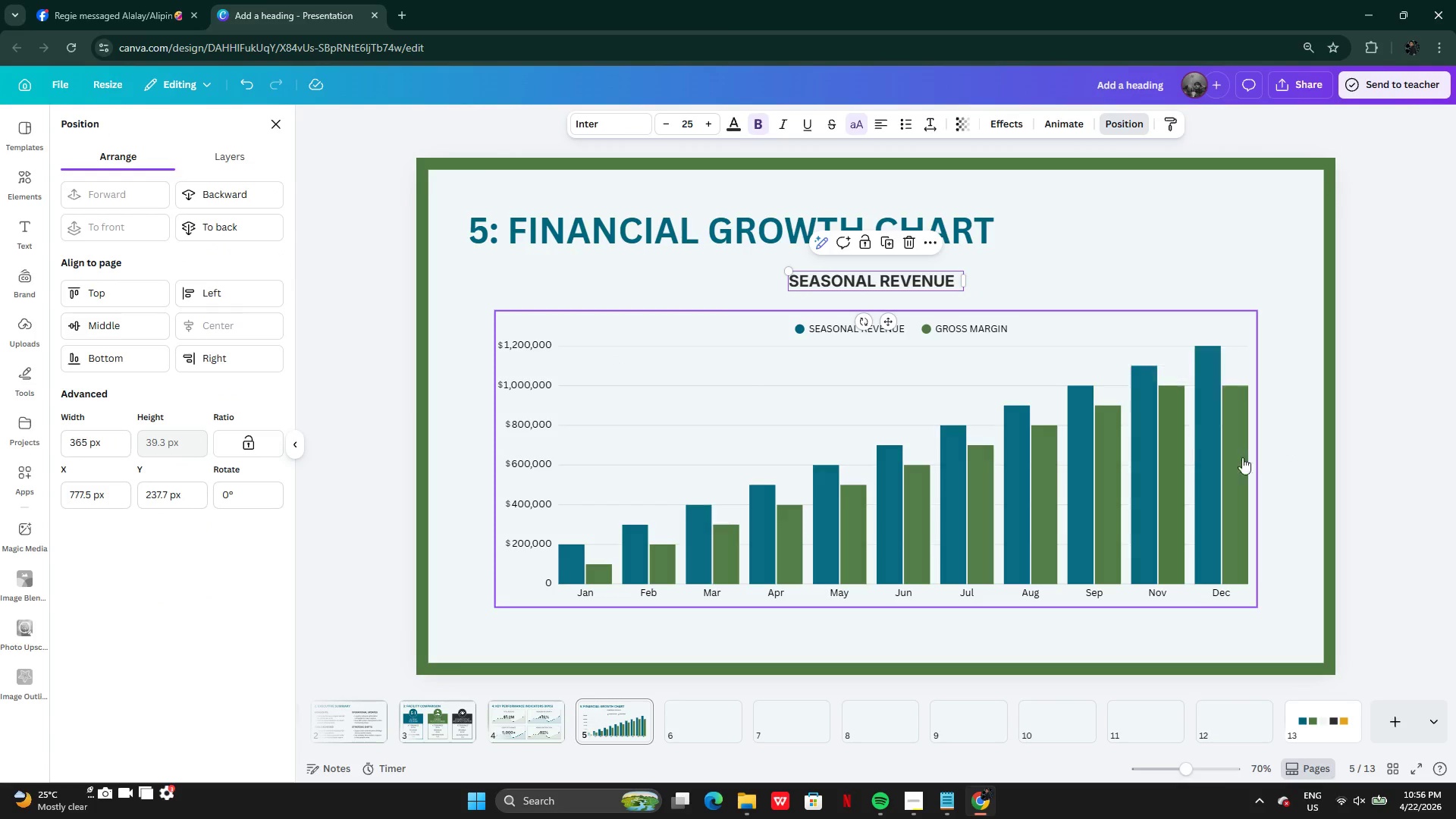 
left_click([1357, 510])
 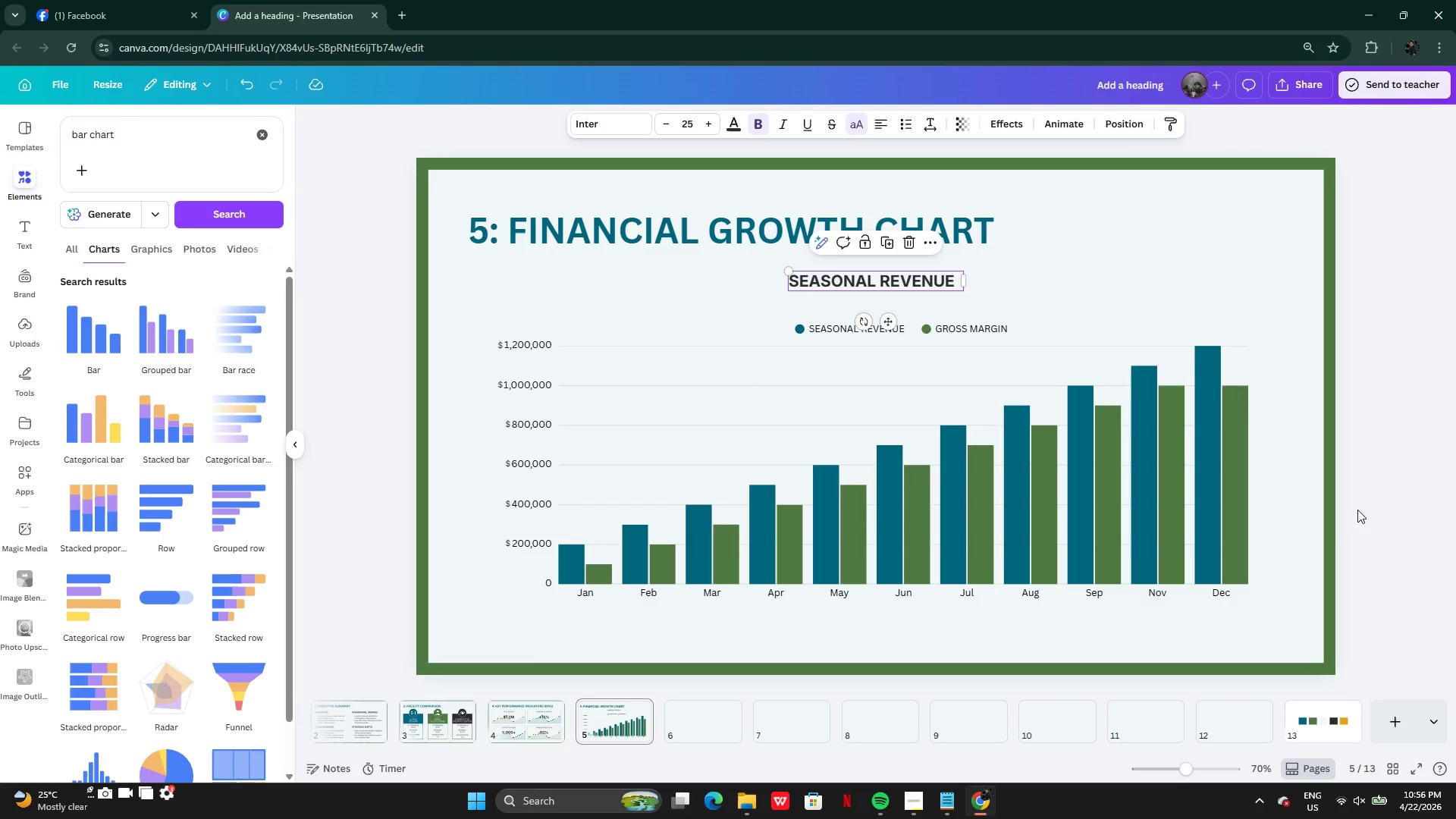 
left_click([1357, 510])
 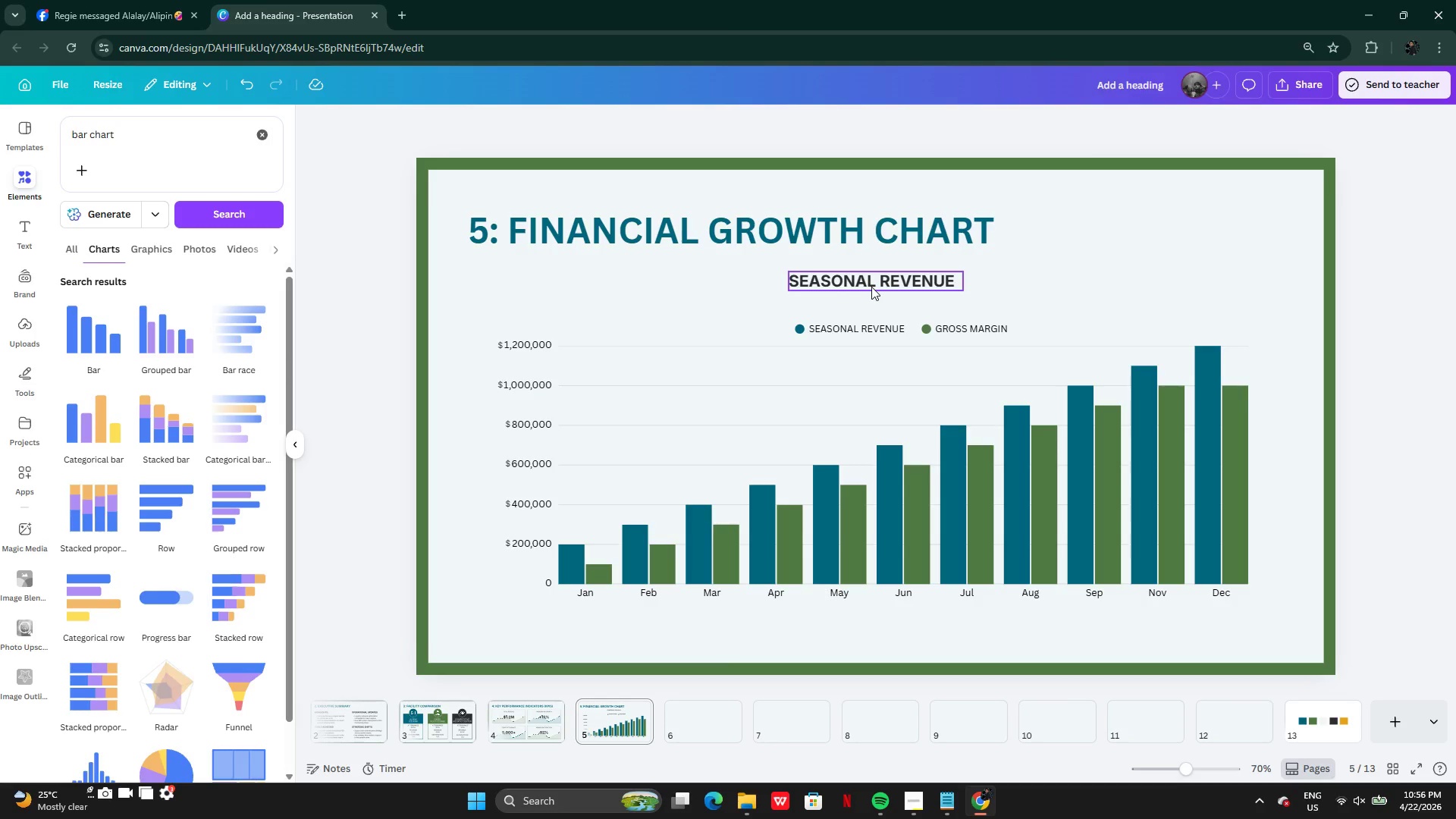 
left_click([871, 287])
 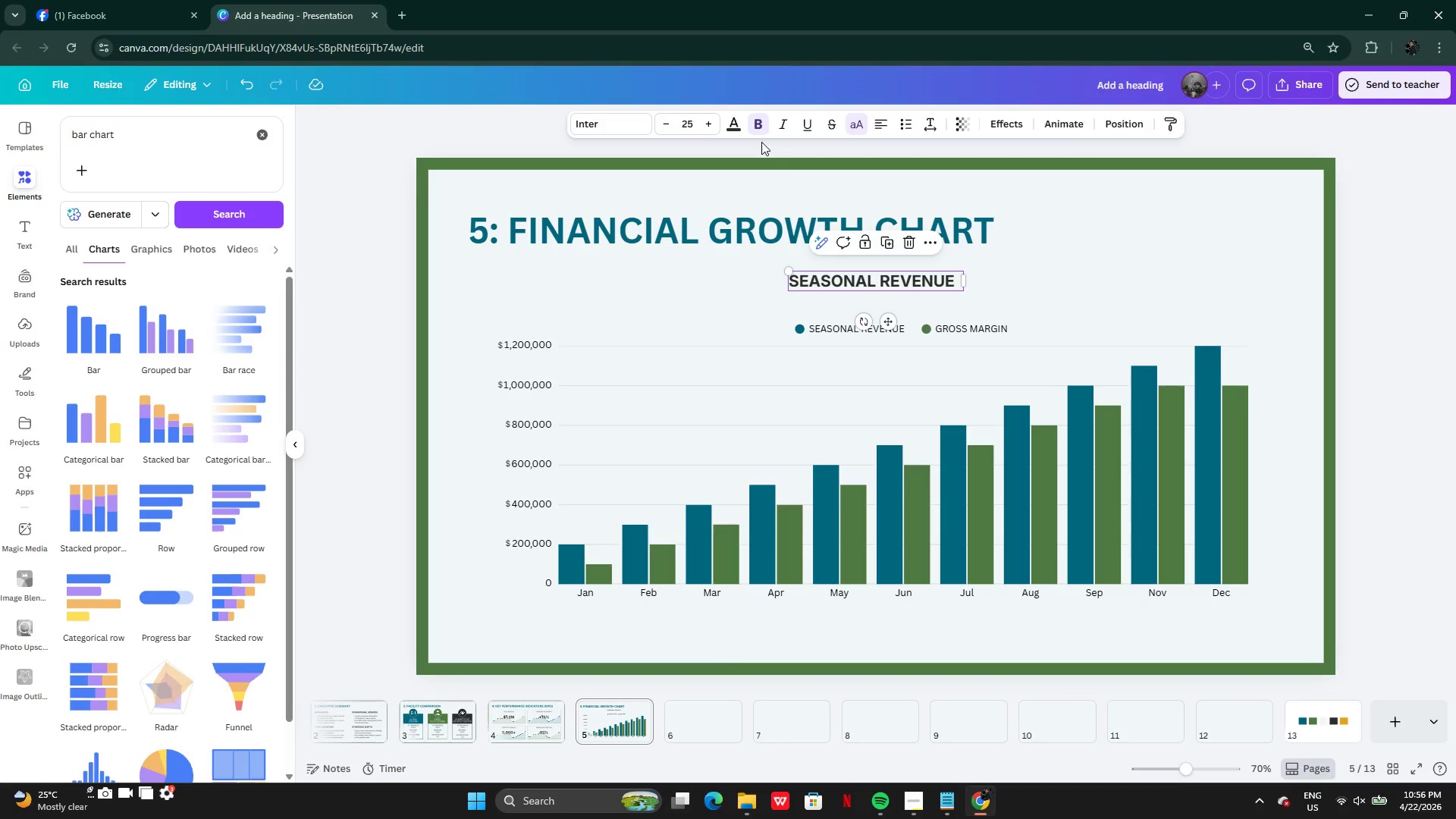 
left_click([752, 131])
 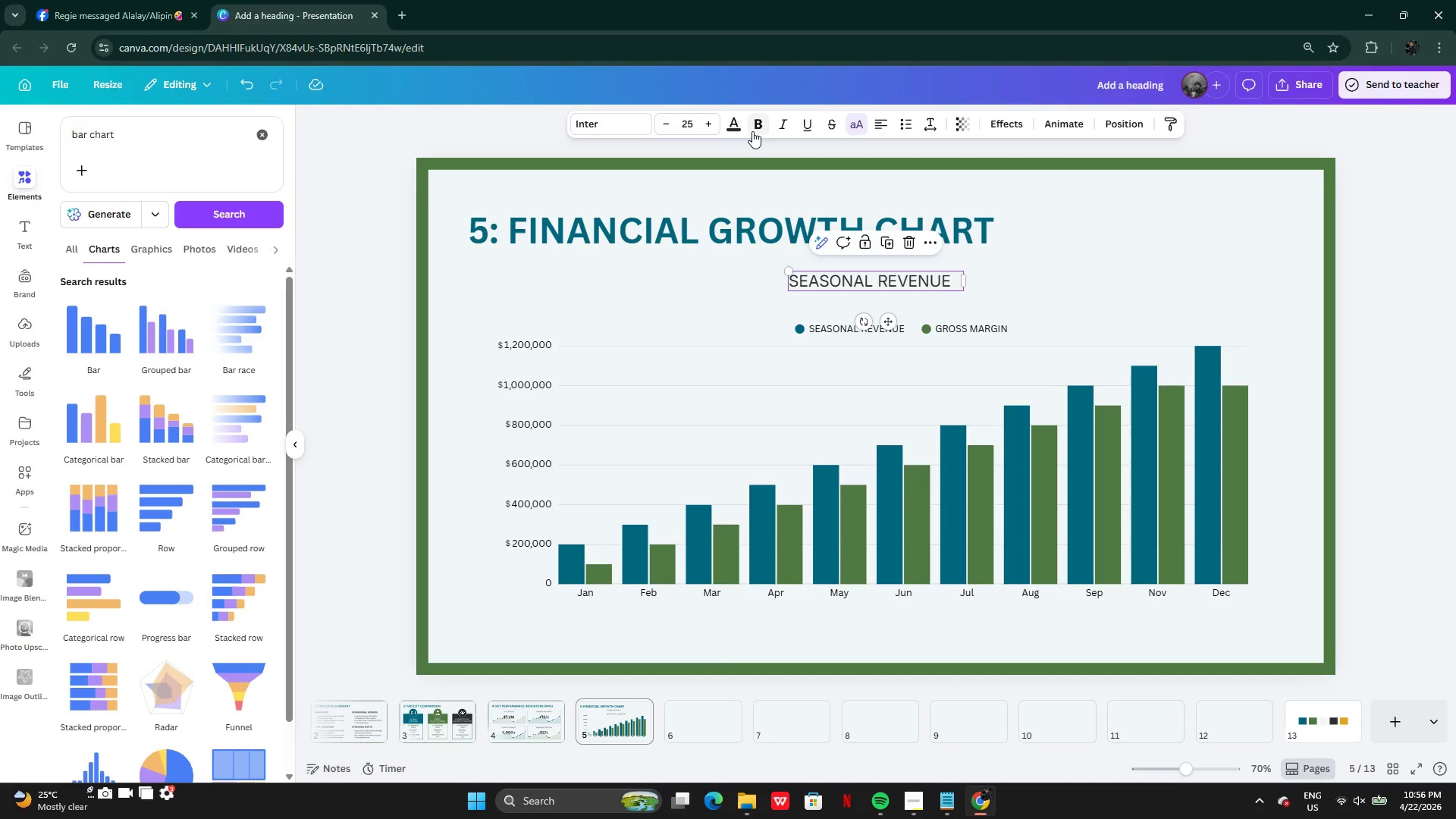 
left_click([752, 131])
 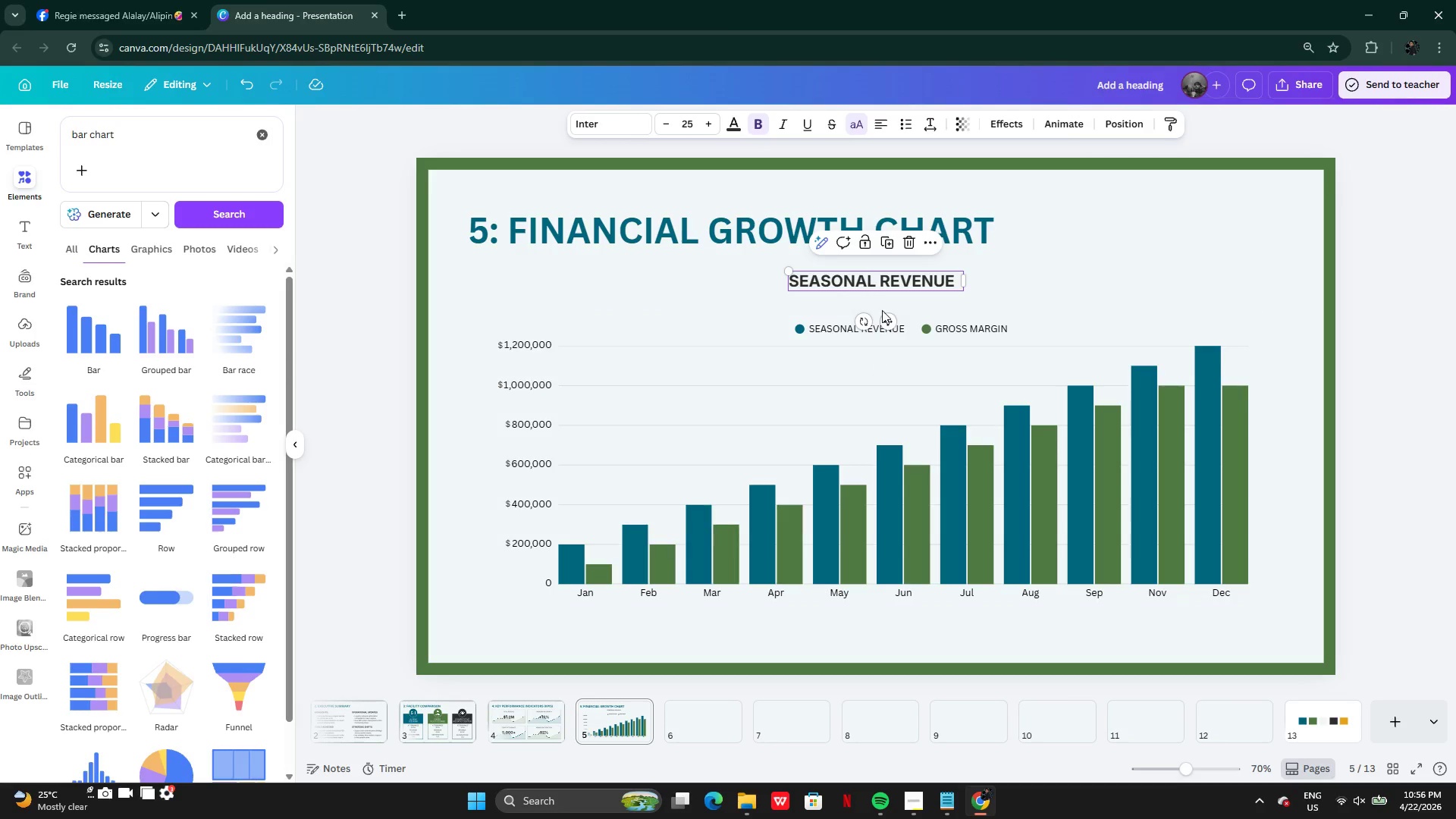 
left_click([890, 397])
 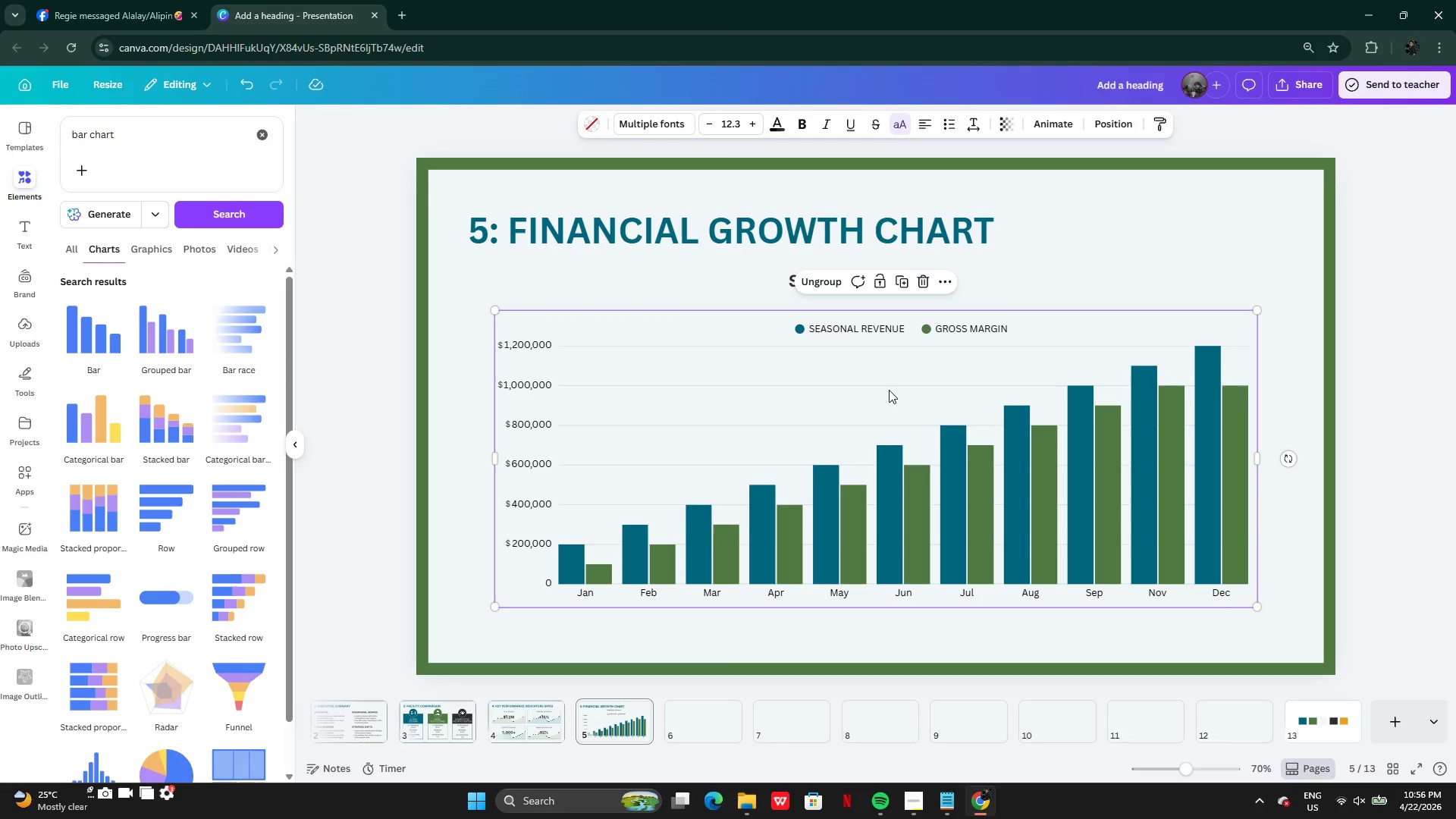 
left_click_drag(start_coordinate=[889, 390], to_coordinate=[889, 397])
 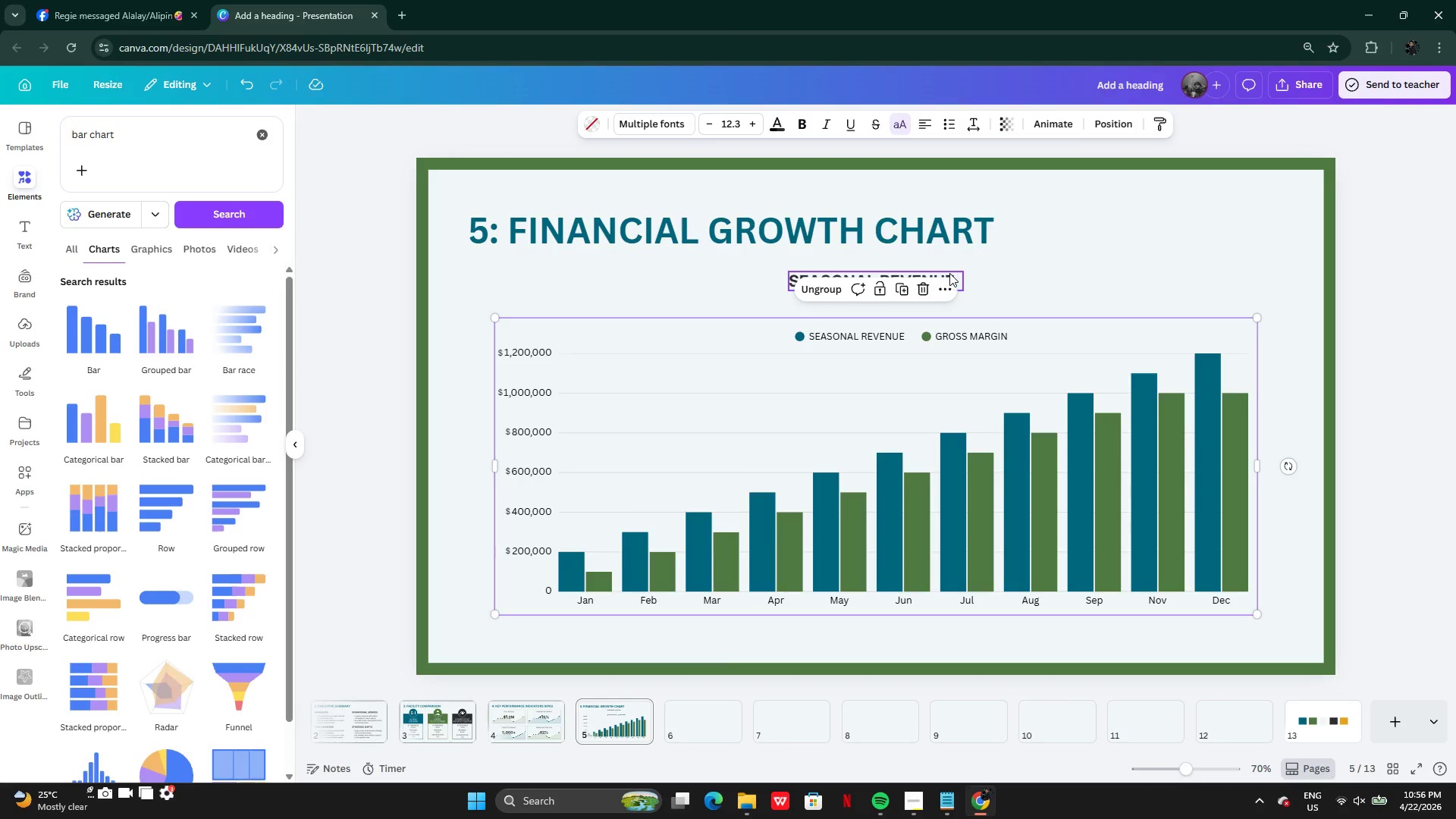 
left_click([946, 272])
 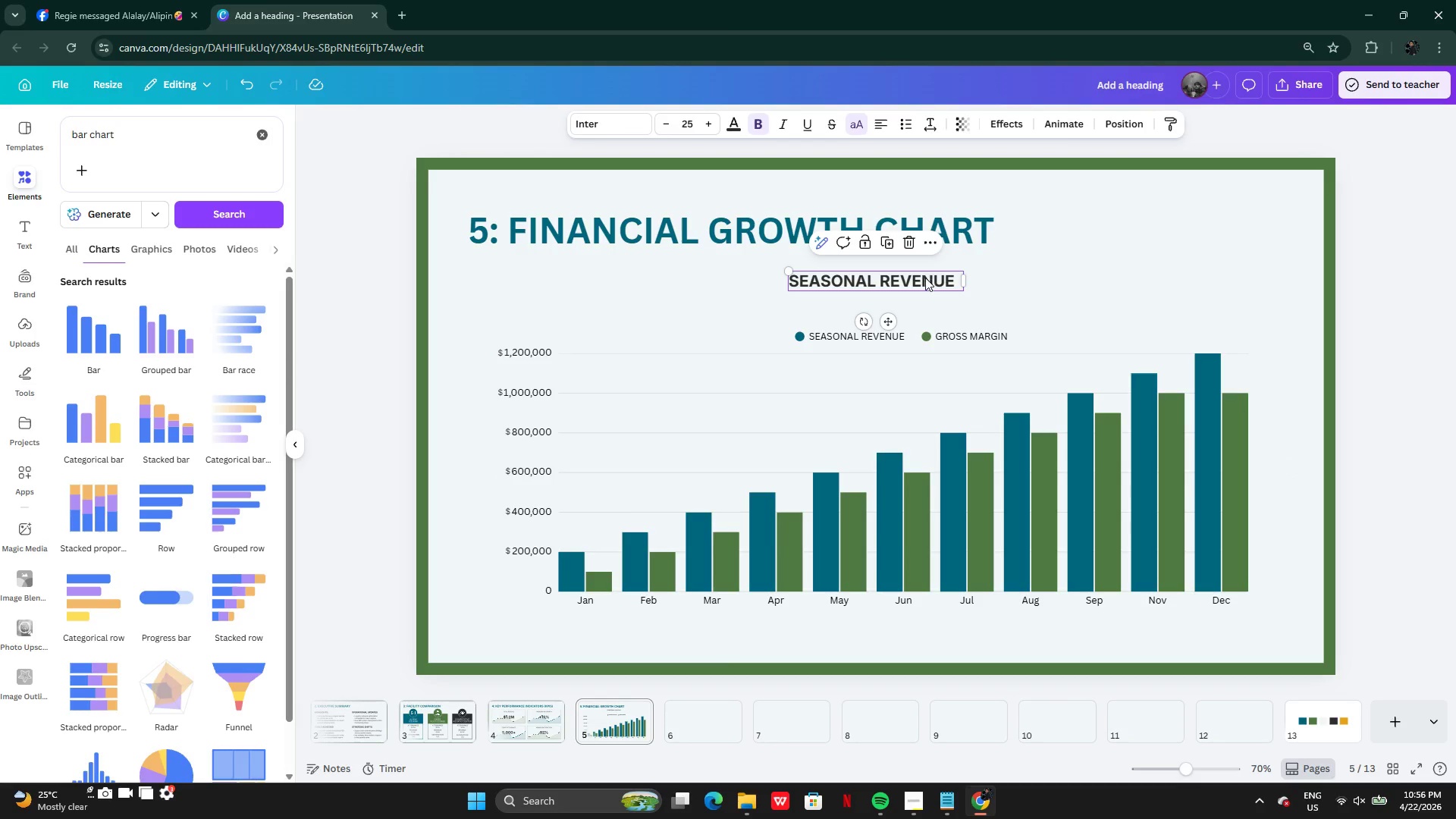 
left_click_drag(start_coordinate=[925, 278], to_coordinate=[923, 292])
 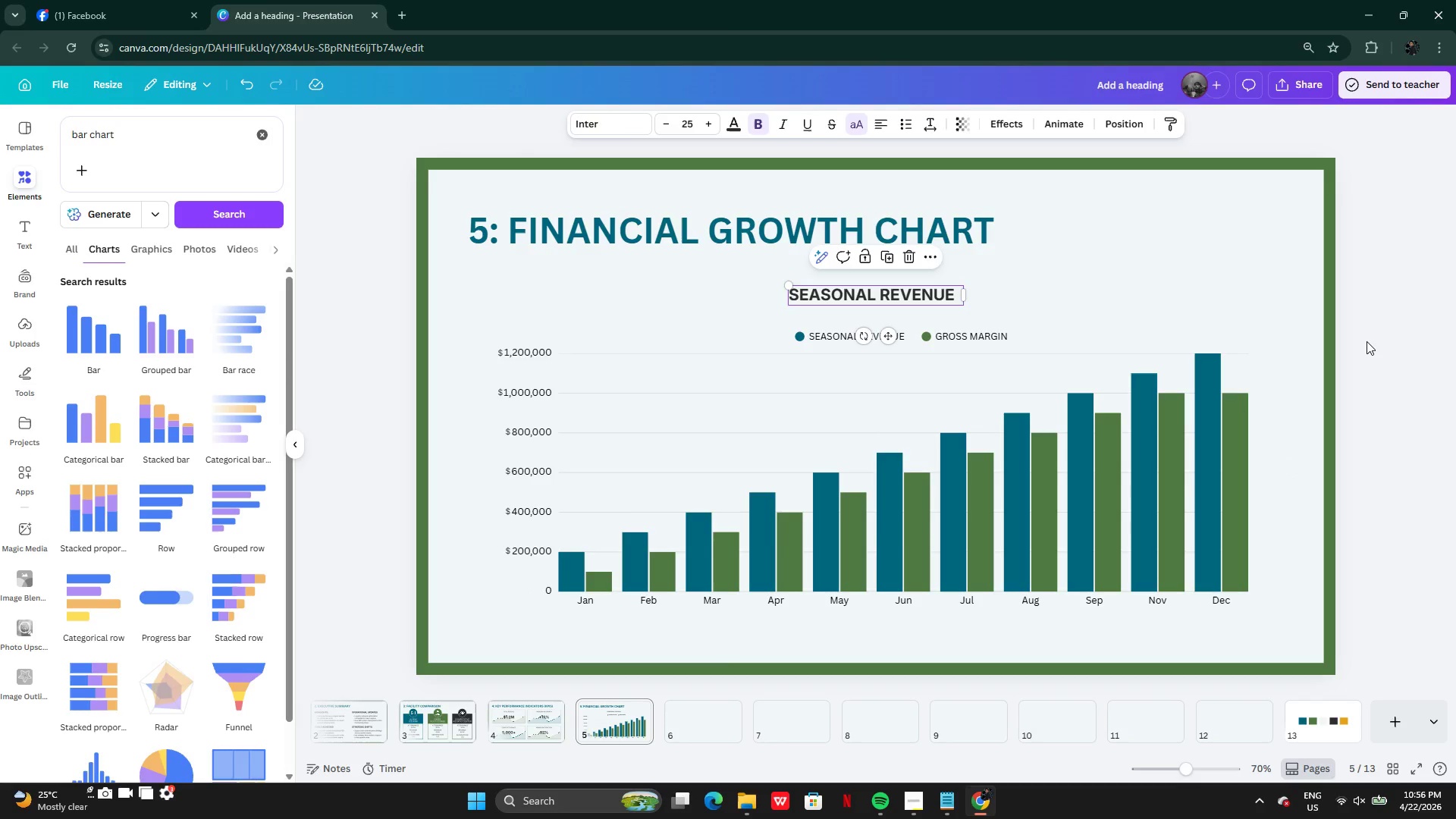 
left_click([1367, 341])
 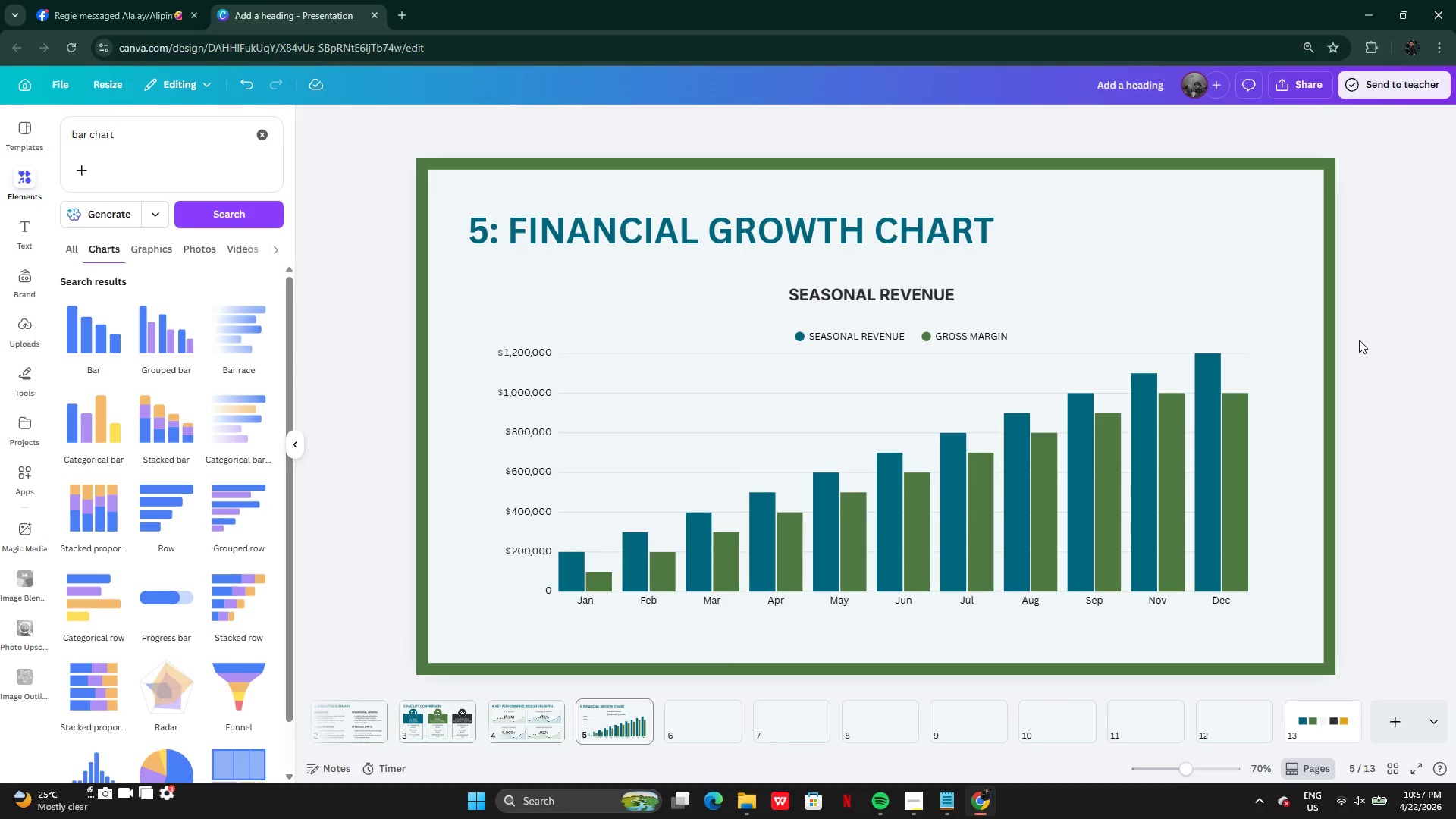 
wait(19.48)
 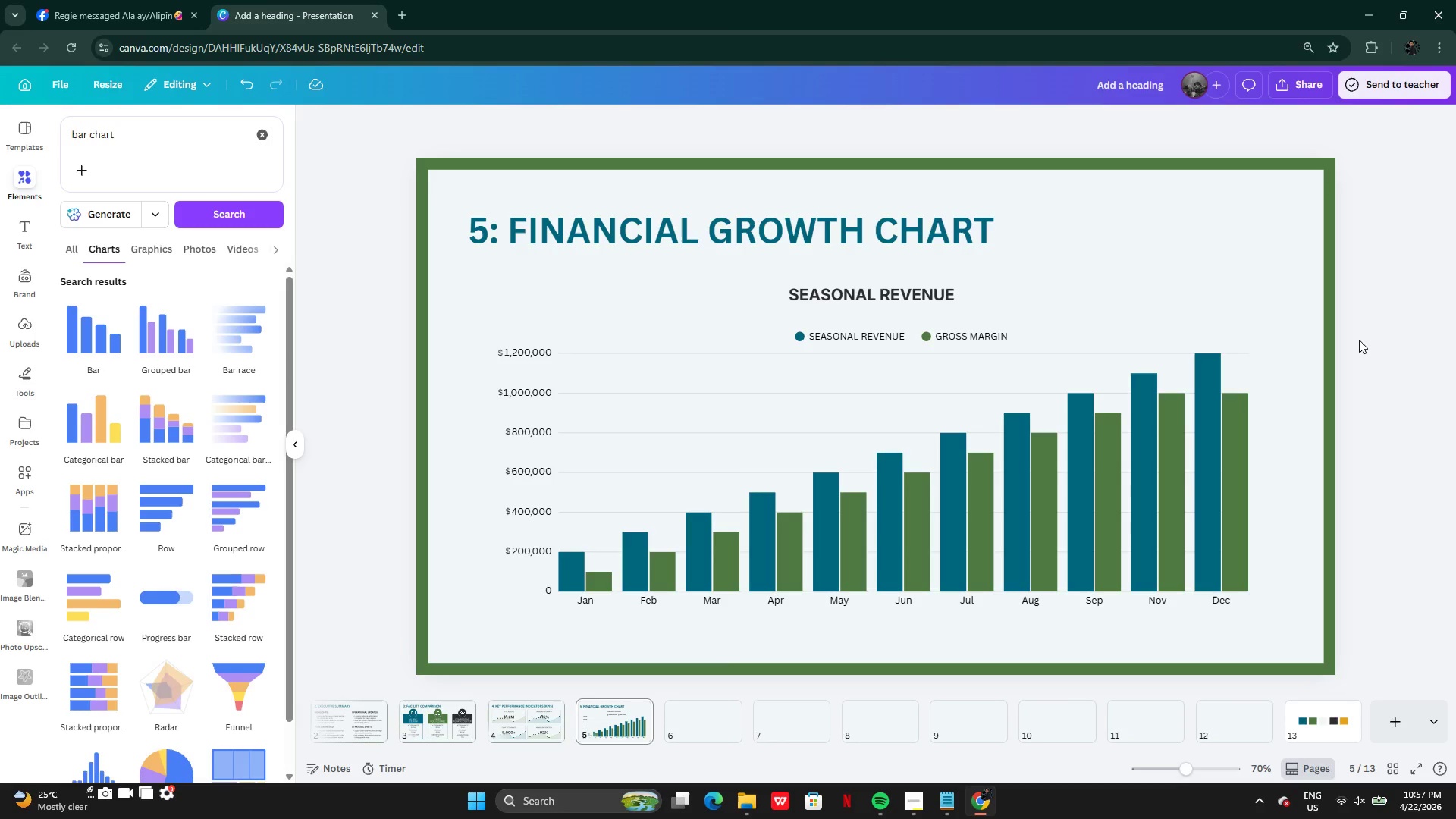 
left_click([531, 720])
 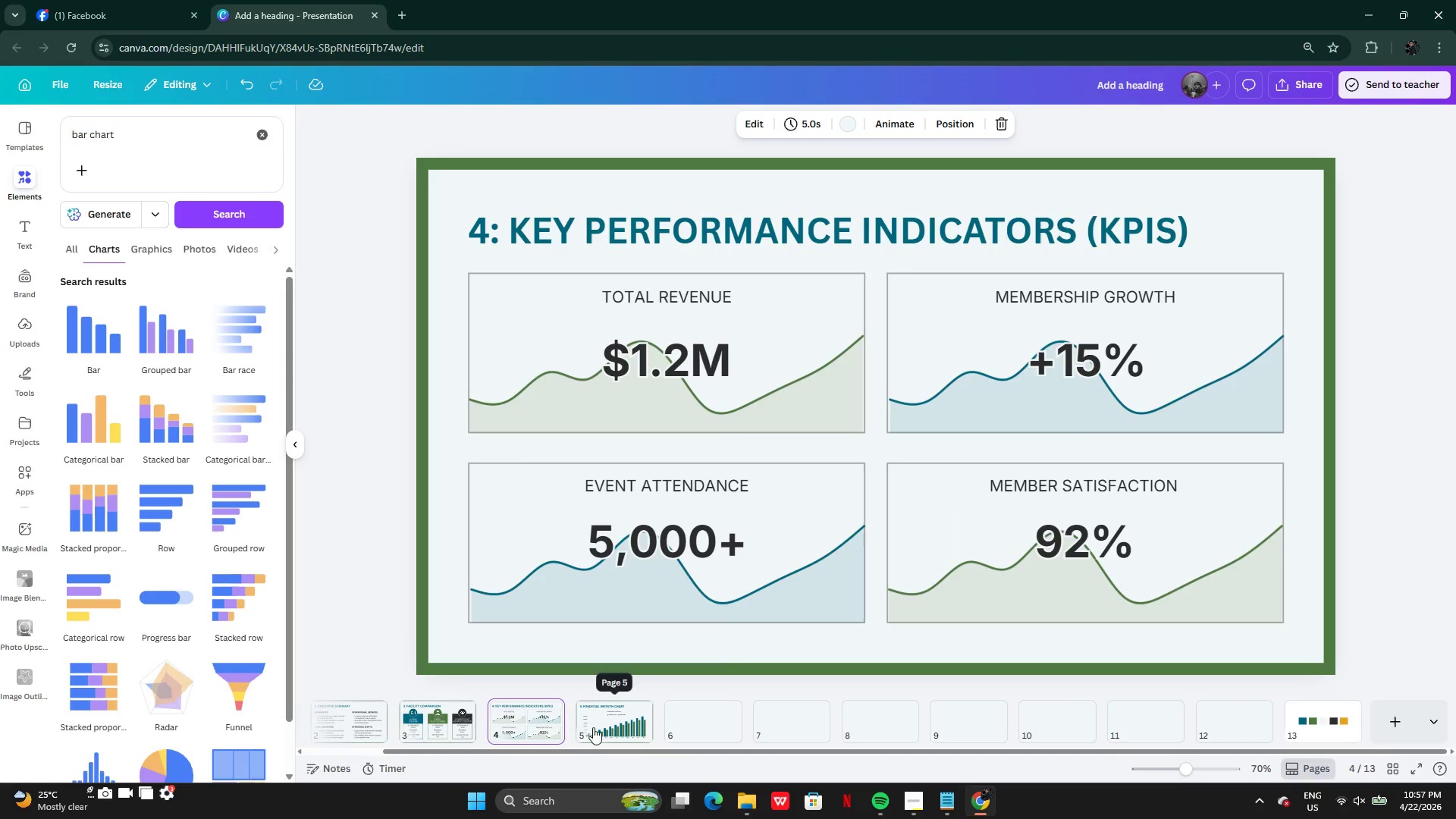 
left_click([593, 727])
 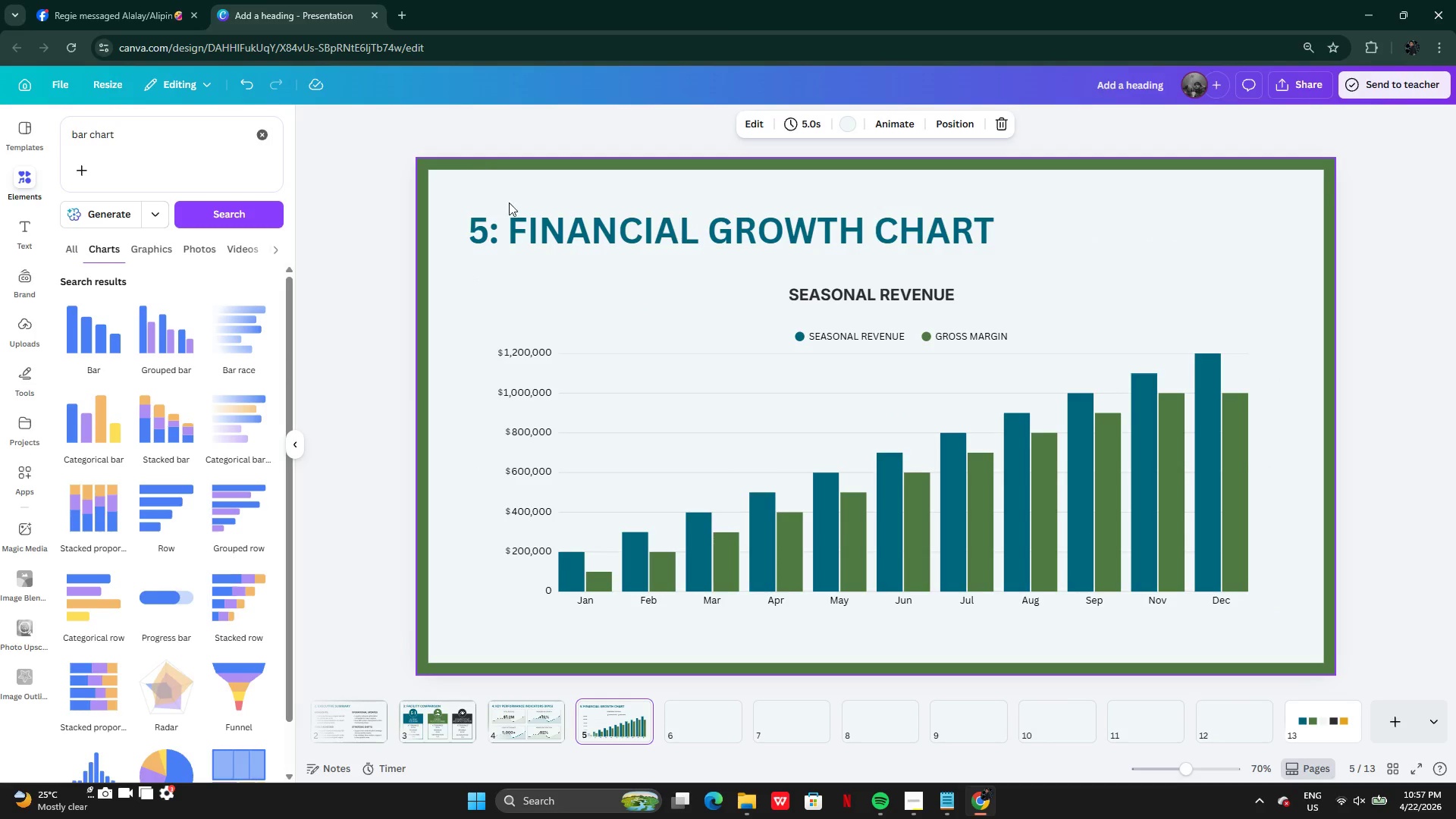 
left_click([519, 215])
 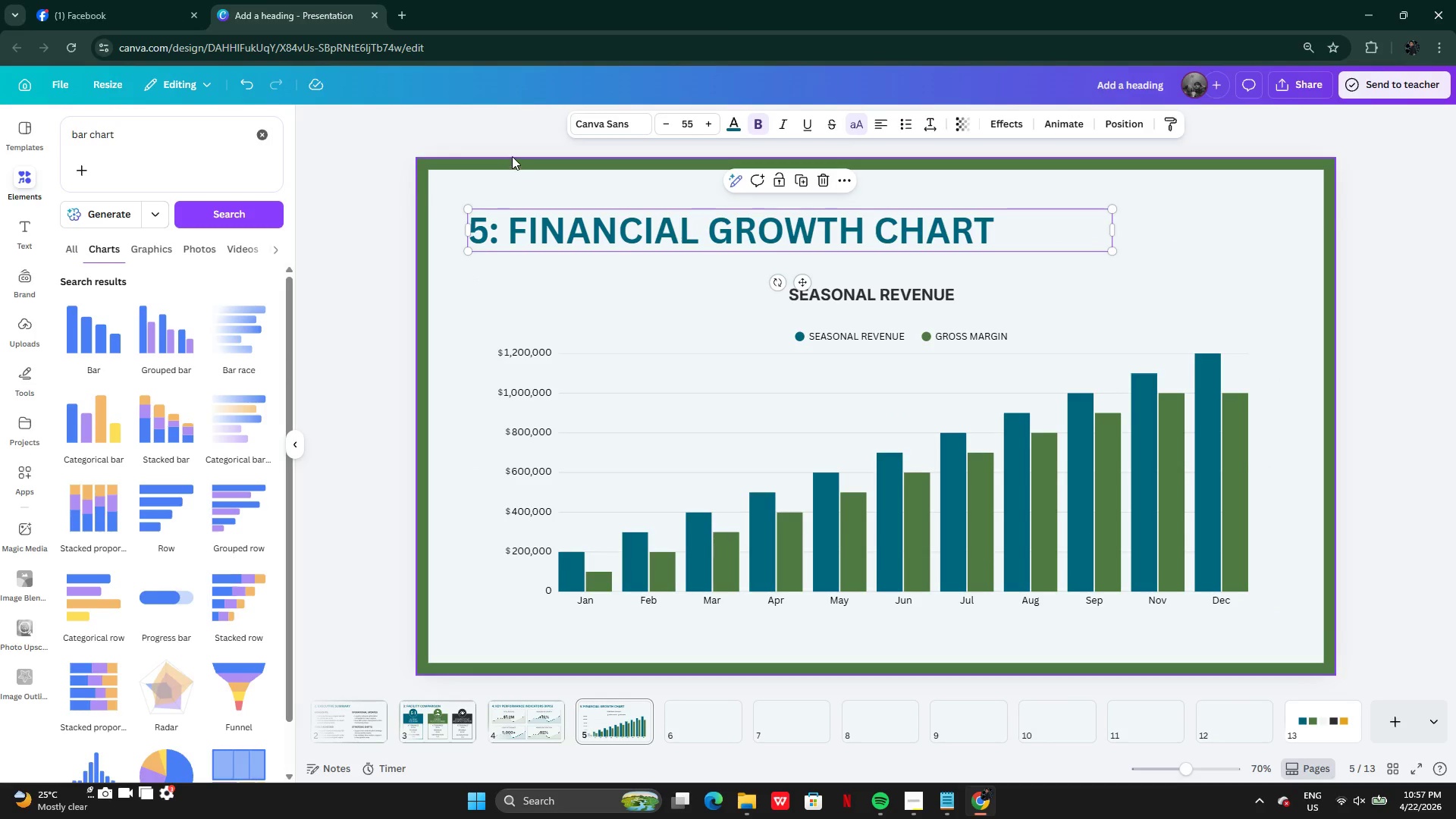 
left_click([512, 156])
 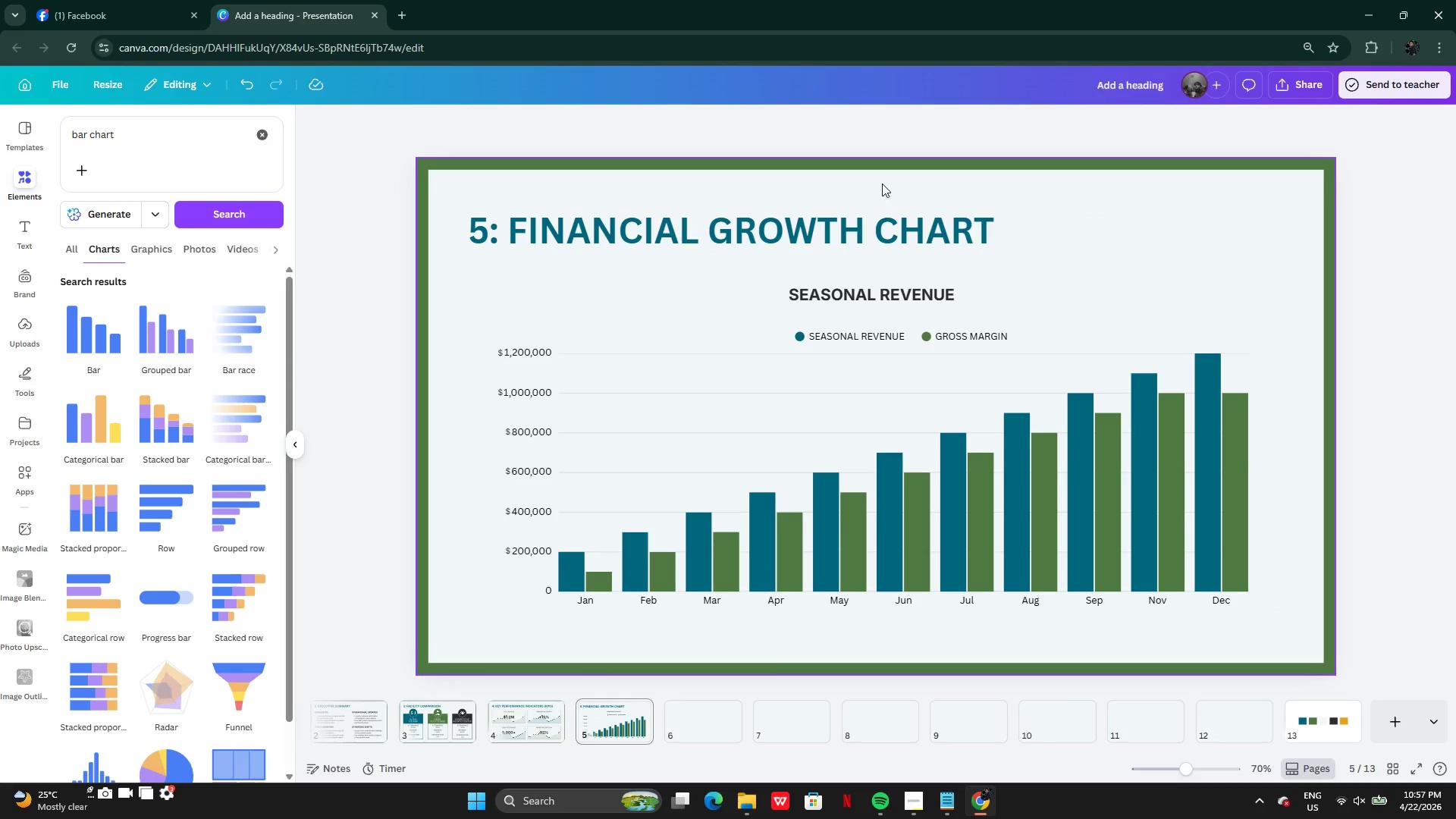 
left_click([871, 165])
 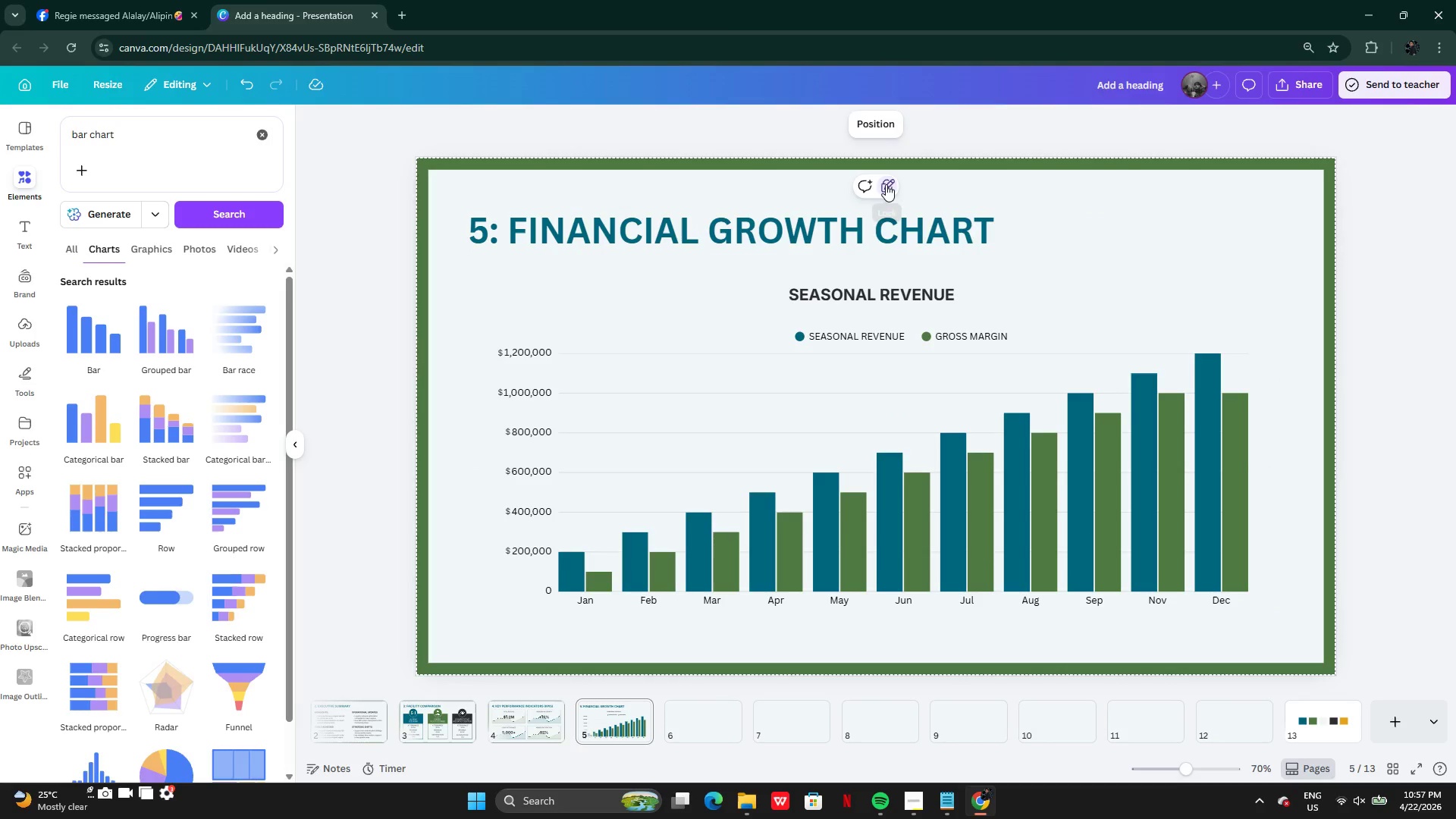 
double_click([886, 184])
 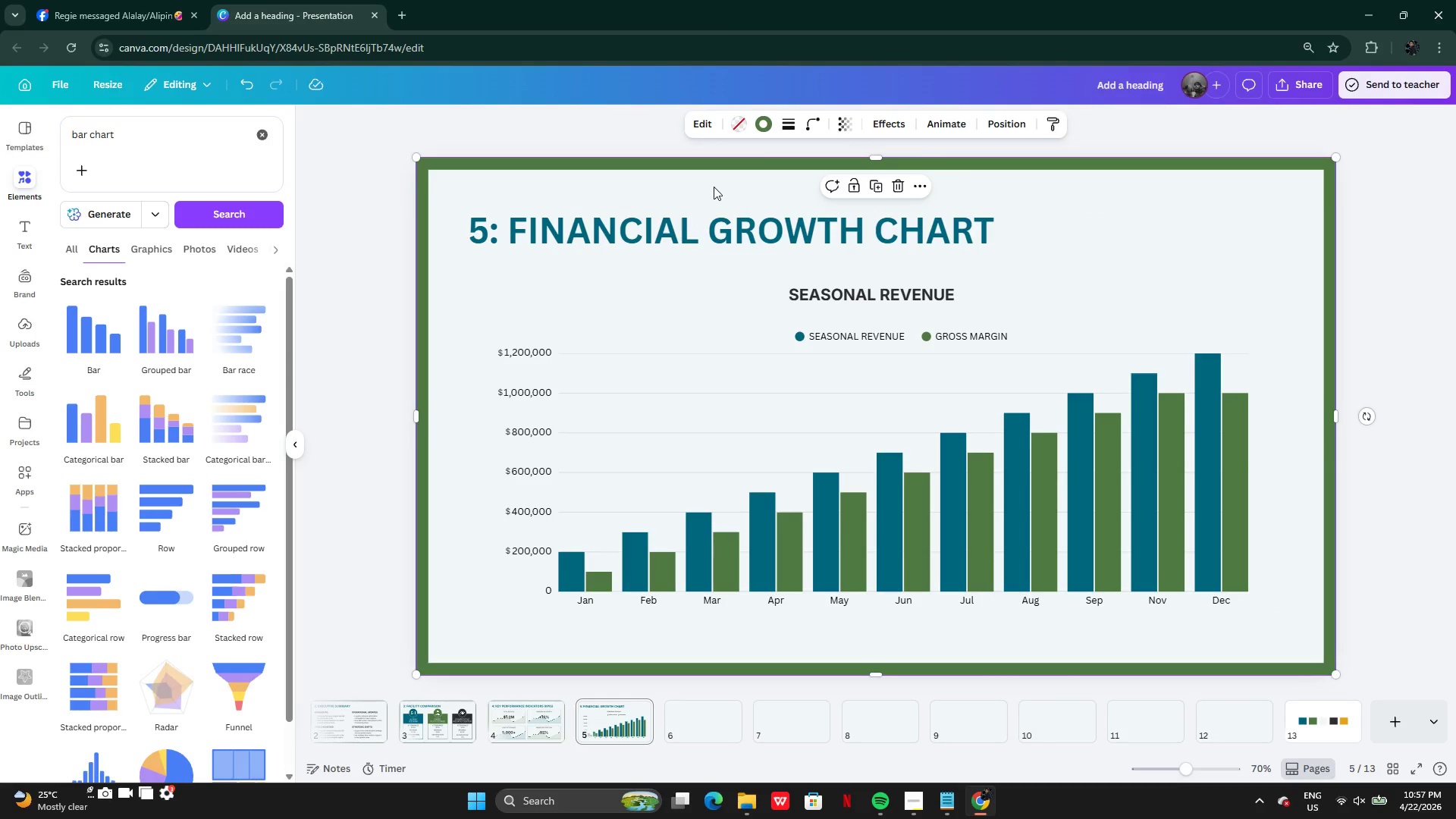 
left_click([701, 179])
 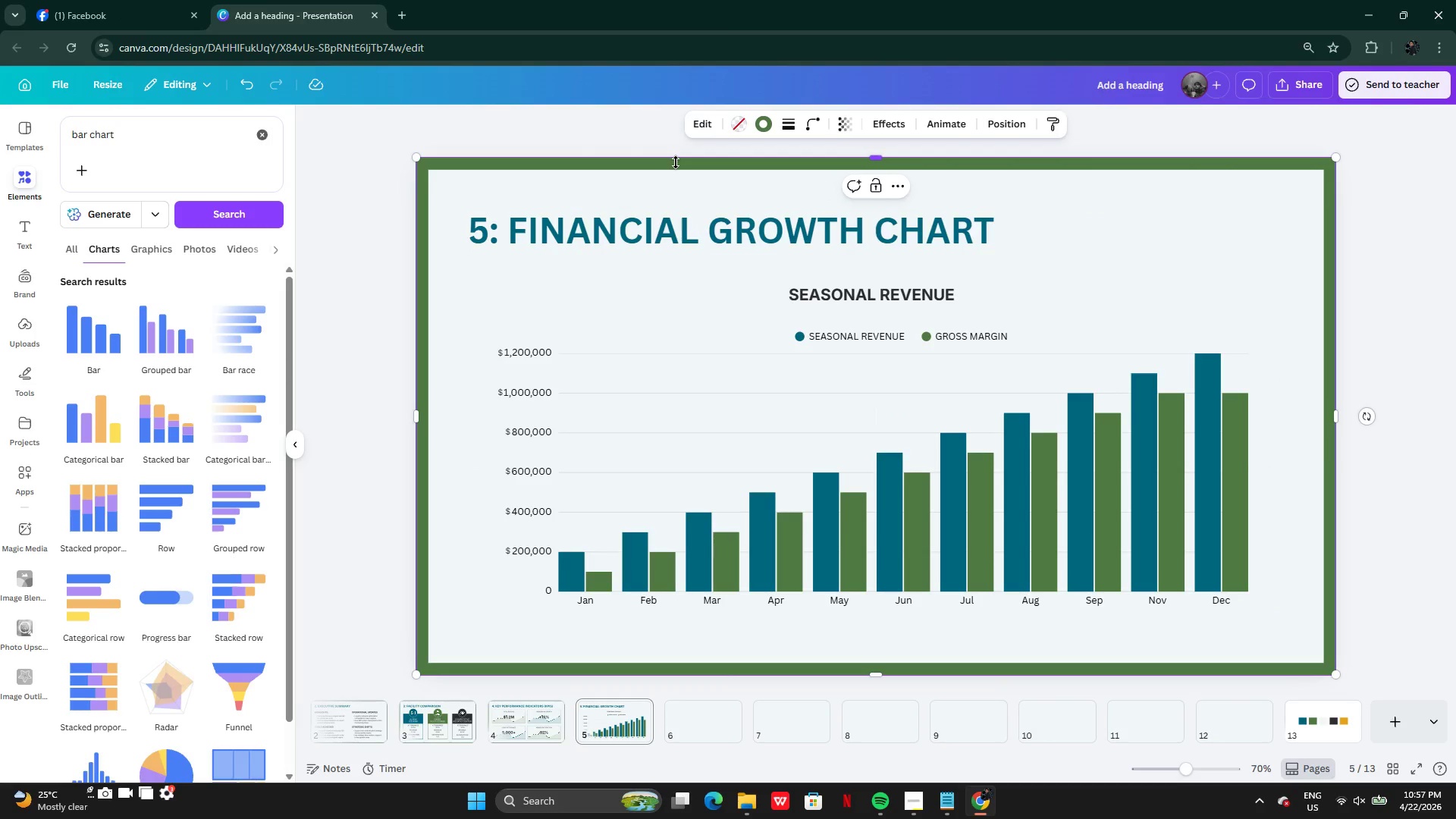 
hold_key(key=ControlLeft, duration=0.84)
left_click([661, 232])
 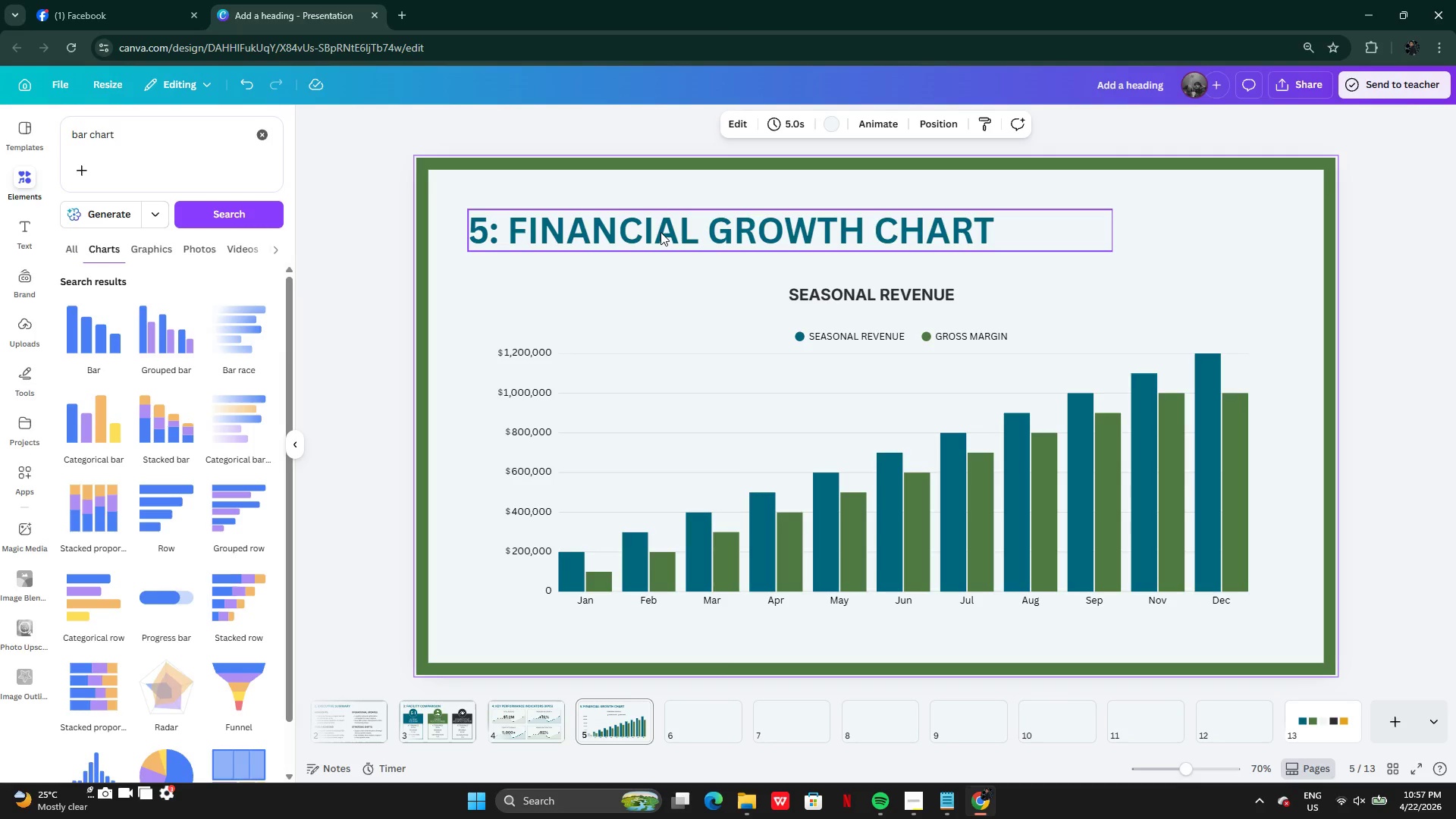 
hold_key(key=ControlLeft, duration=0.58)
 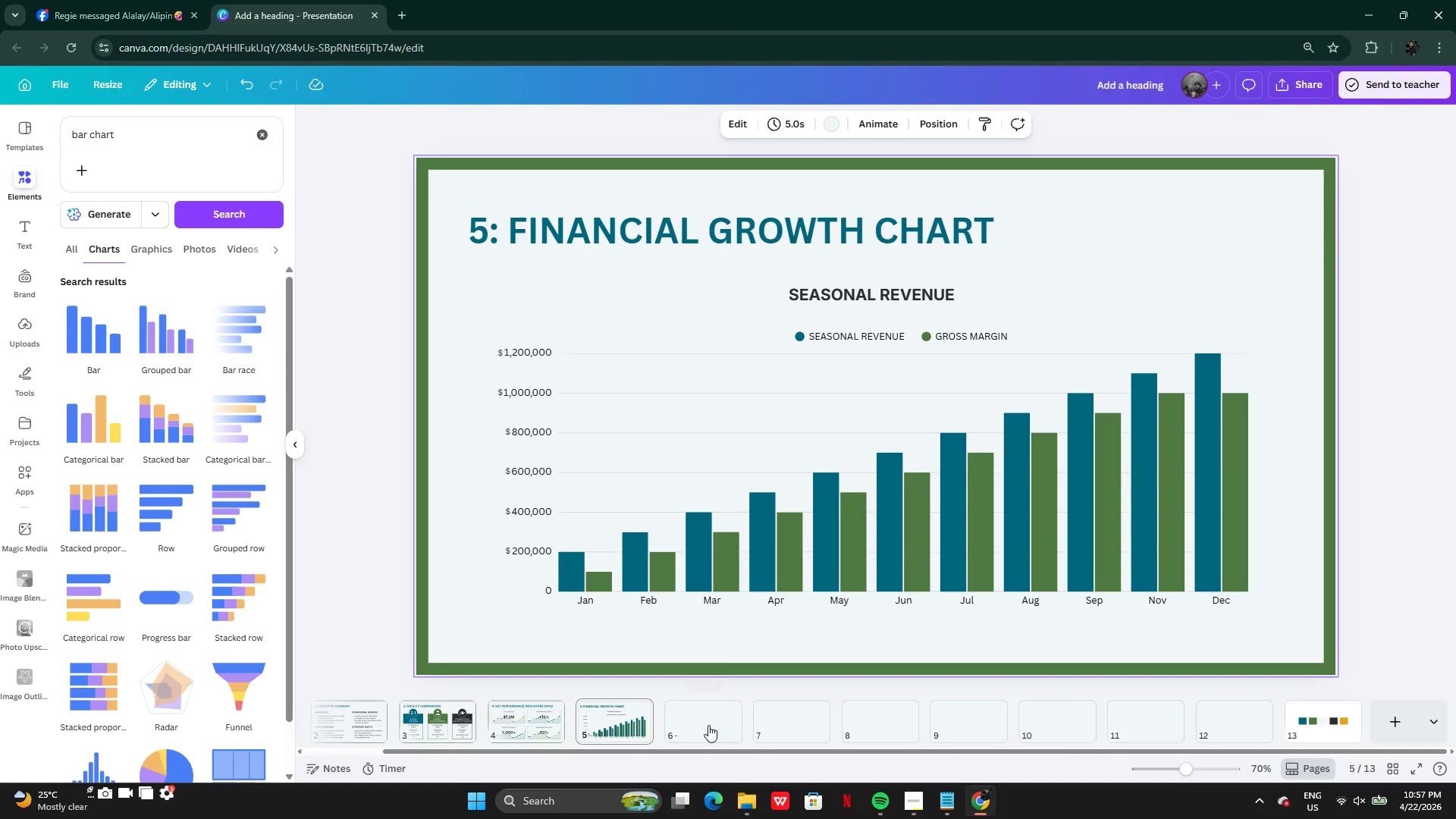 
key(C)
 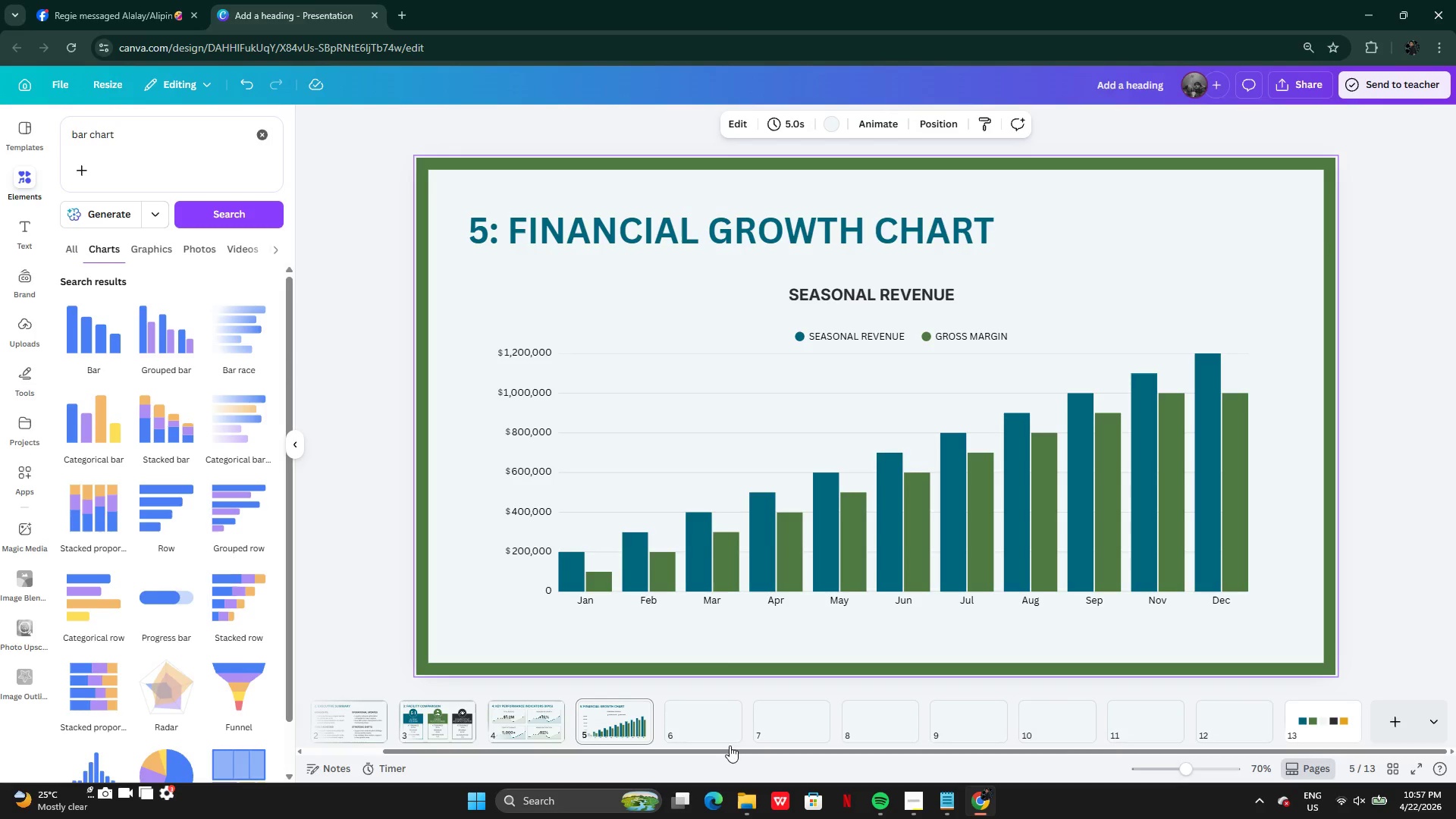 
left_click([708, 725])
 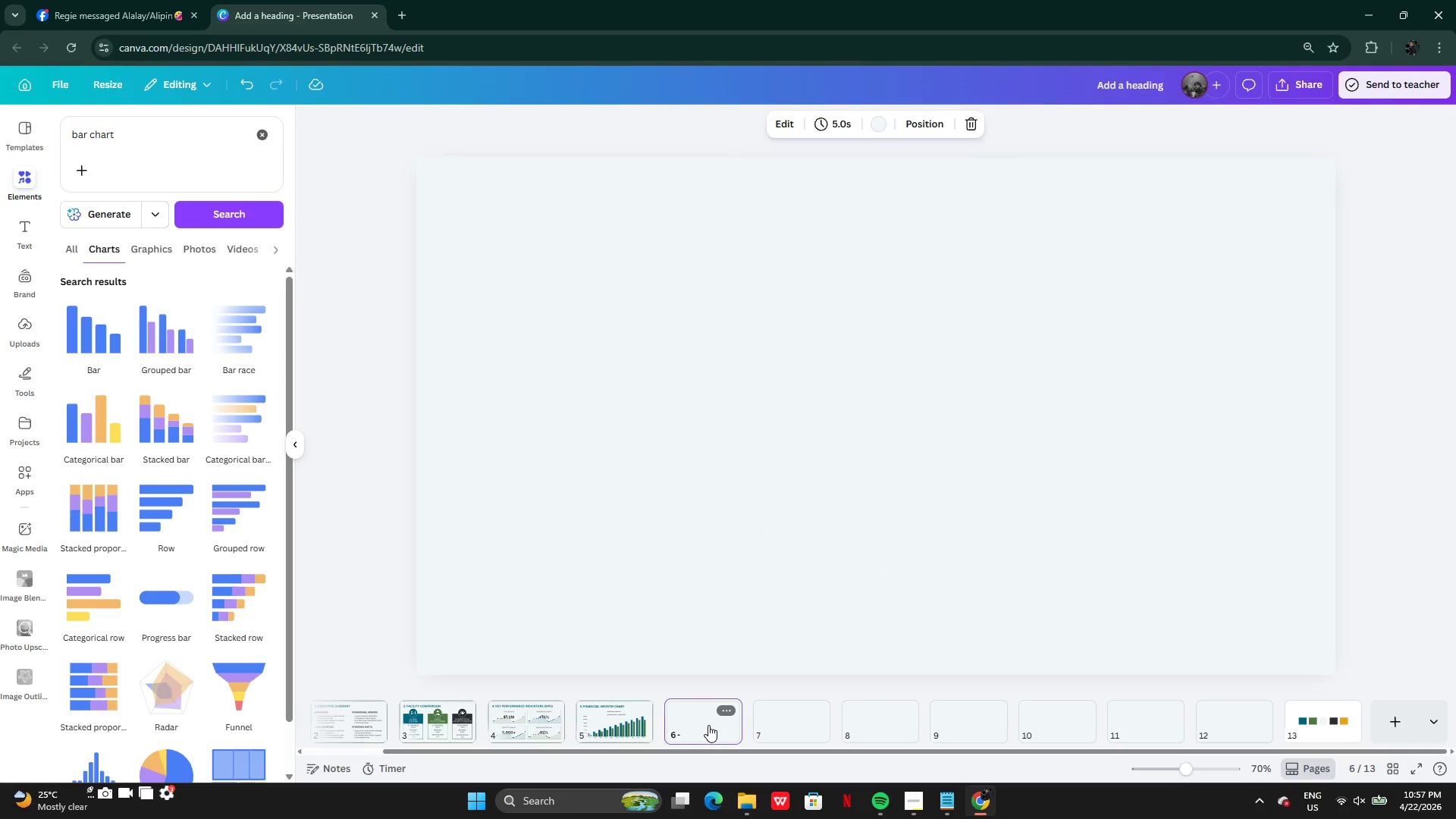 
key(Control+V)
 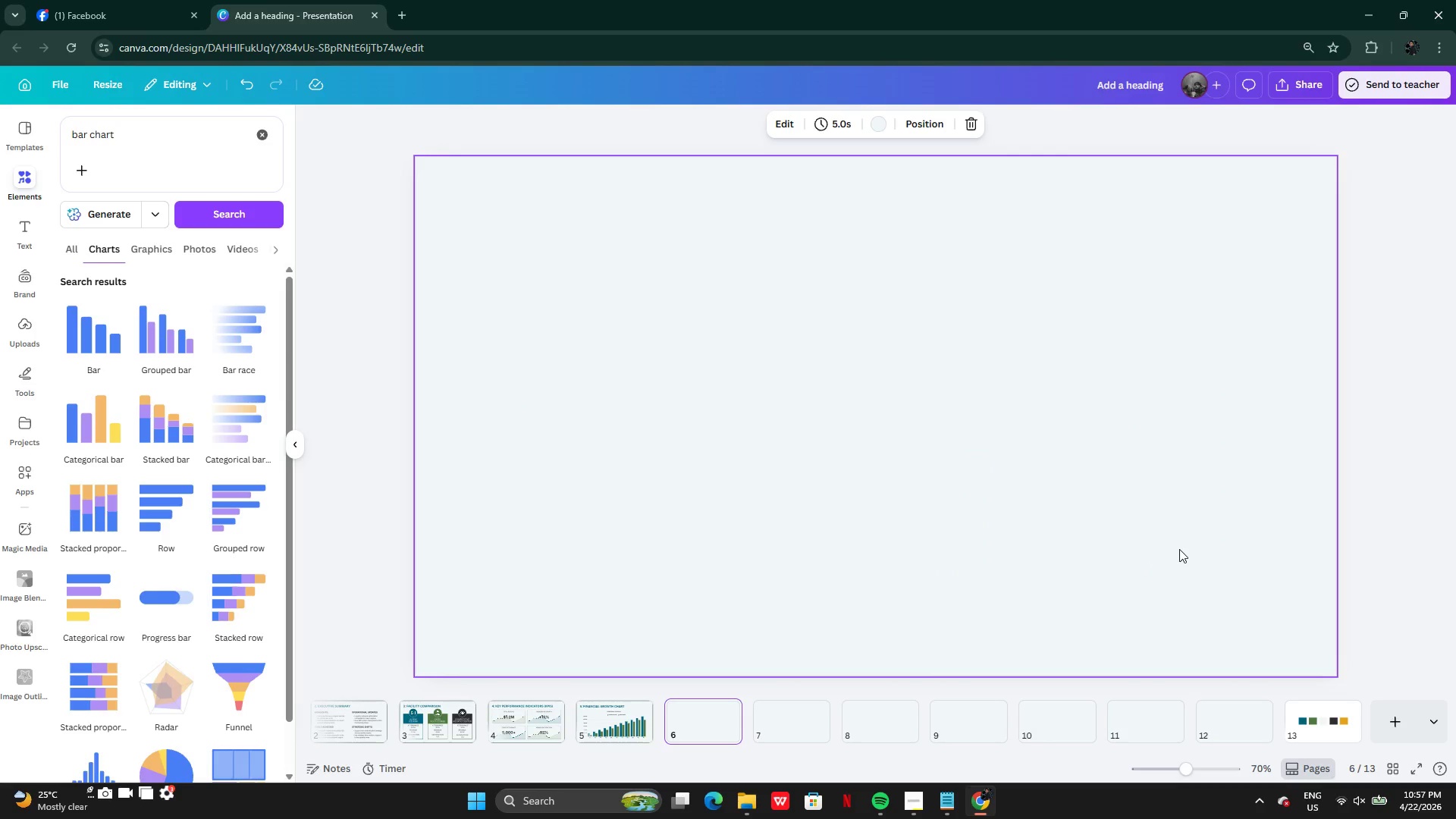 
key(Control+V)
 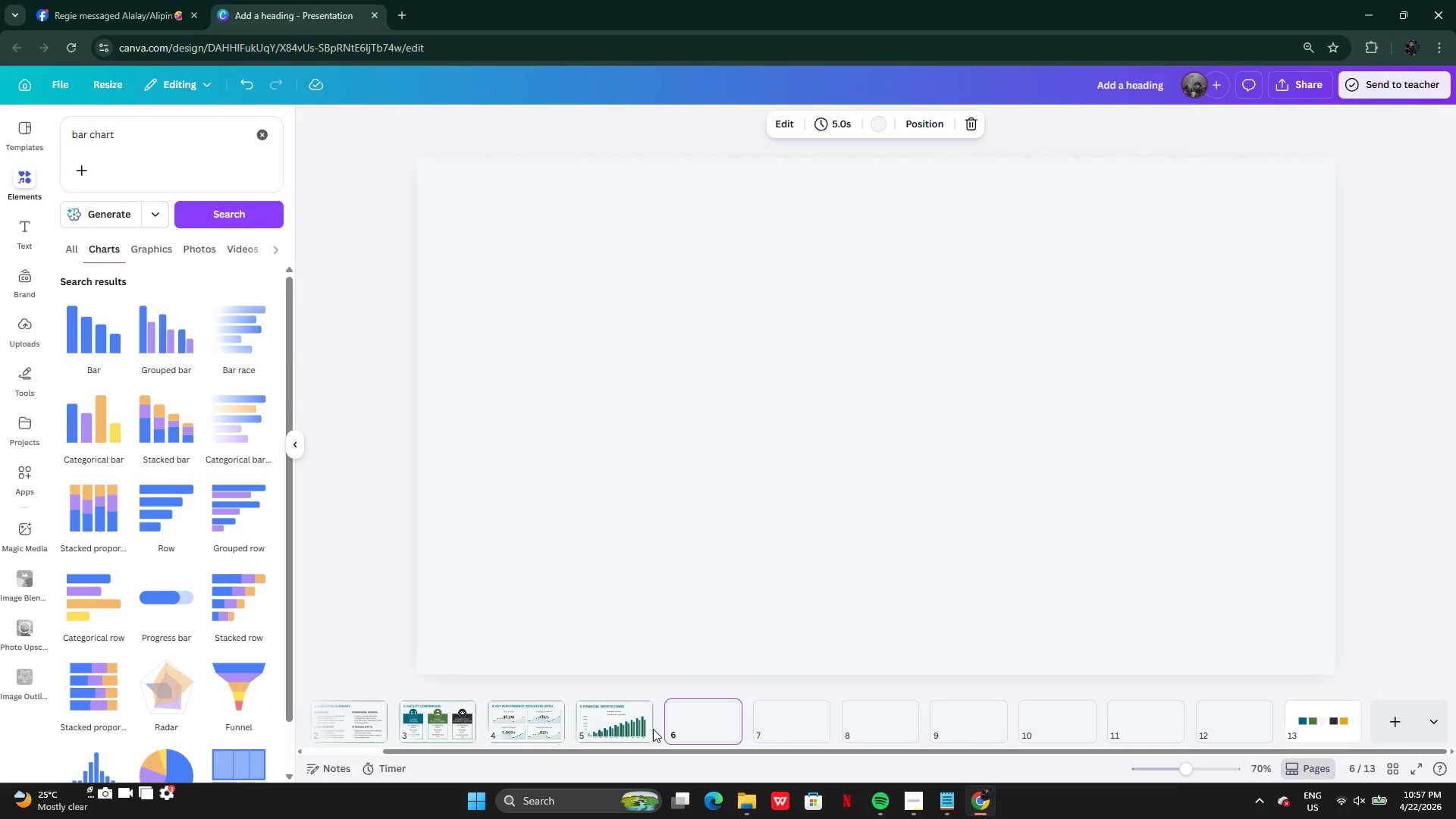 
left_click([649, 726])
 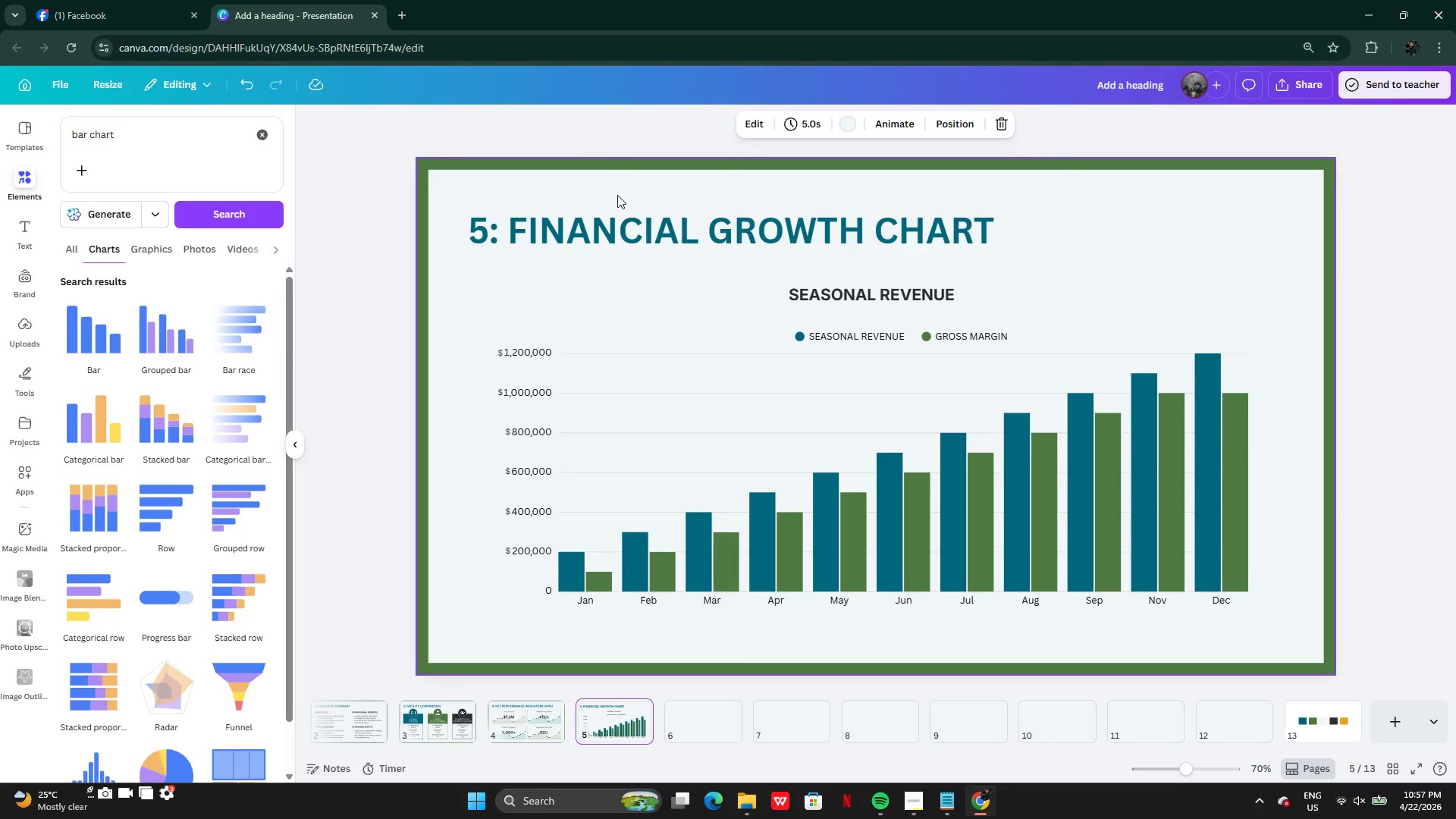 
left_click([613, 240])
 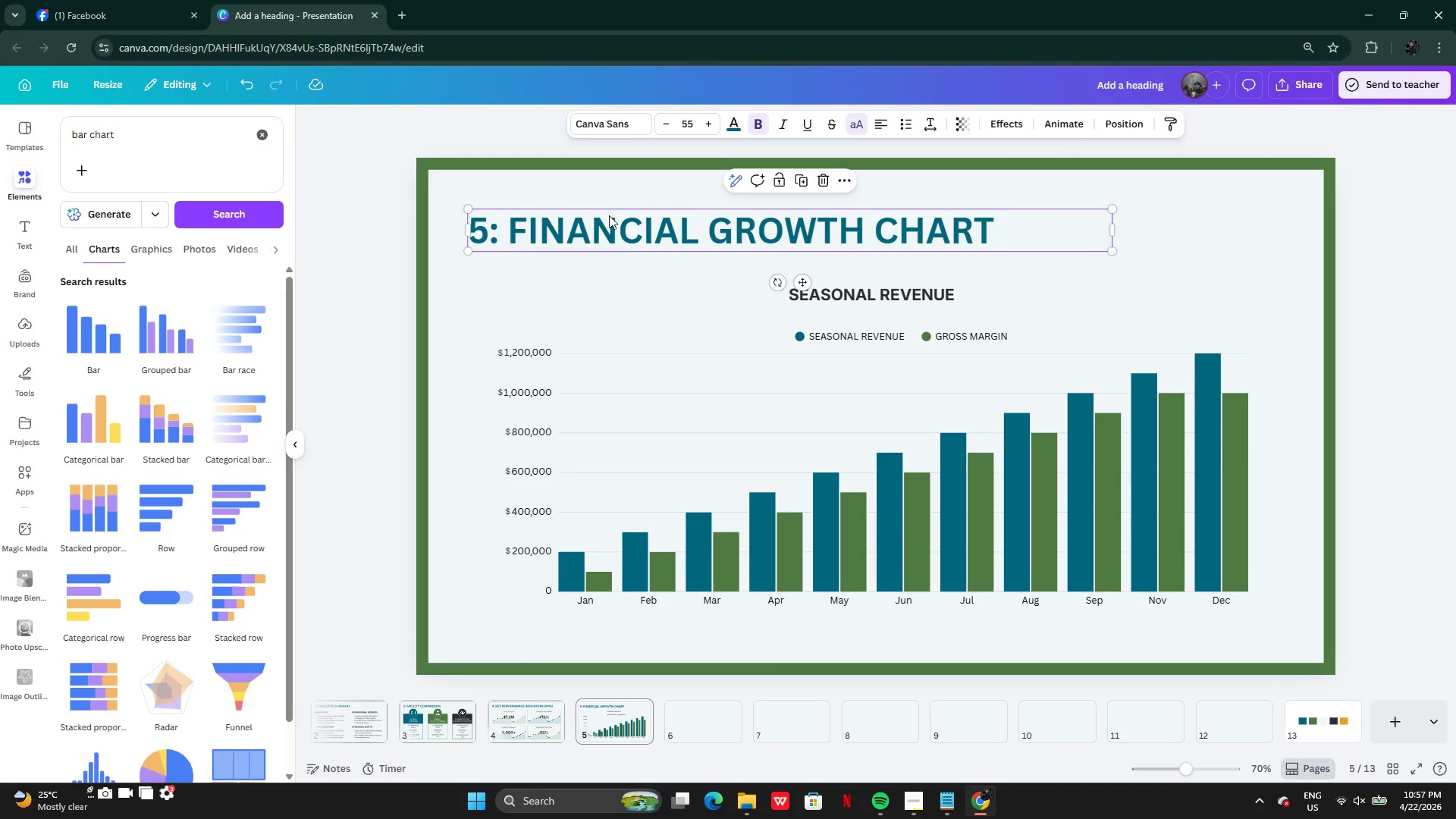 
hold_key(key=ShiftLeft, duration=0.86)
left_click([596, 167])
 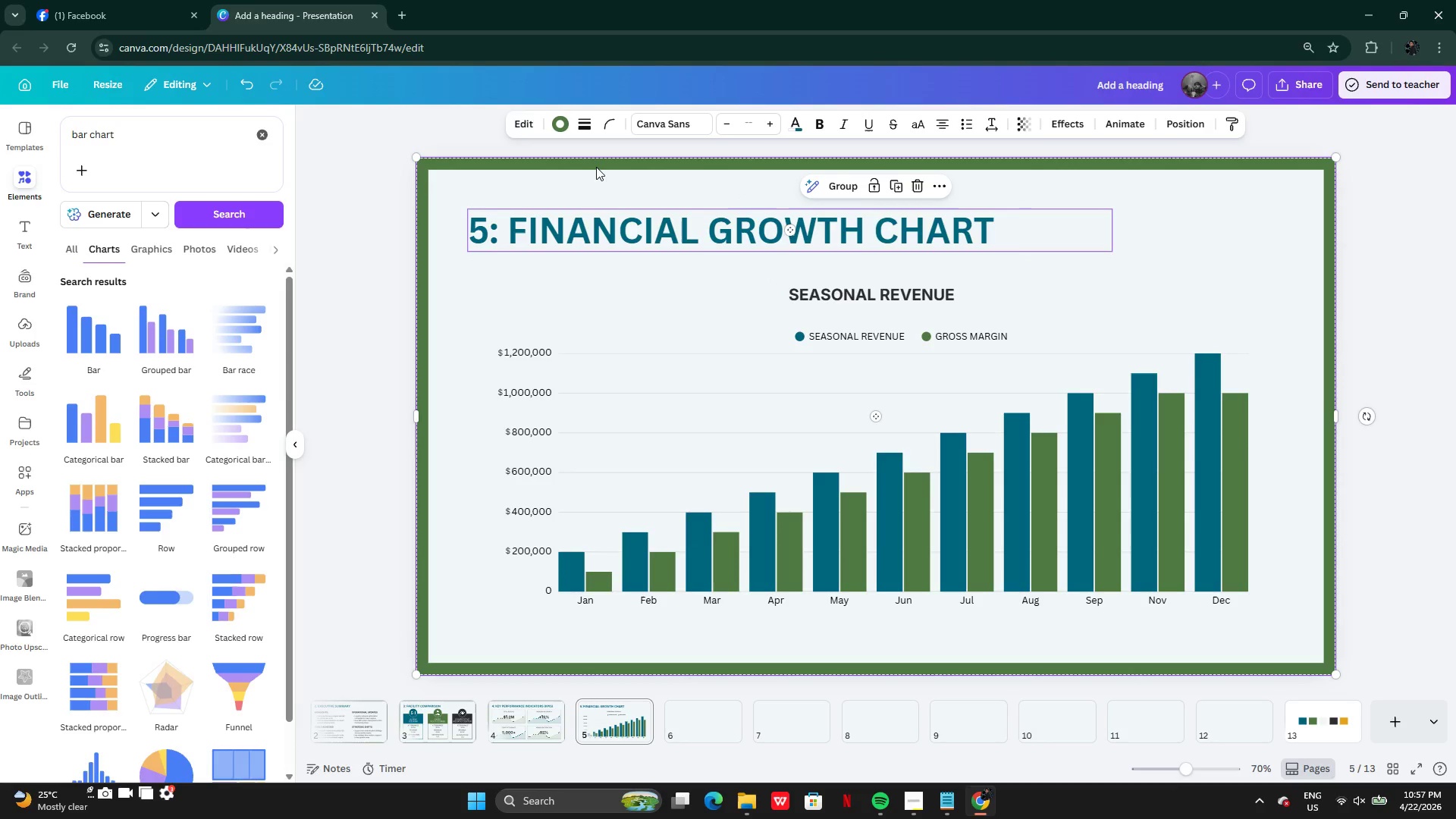 
hold_key(key=ControlLeft, duration=0.64)
 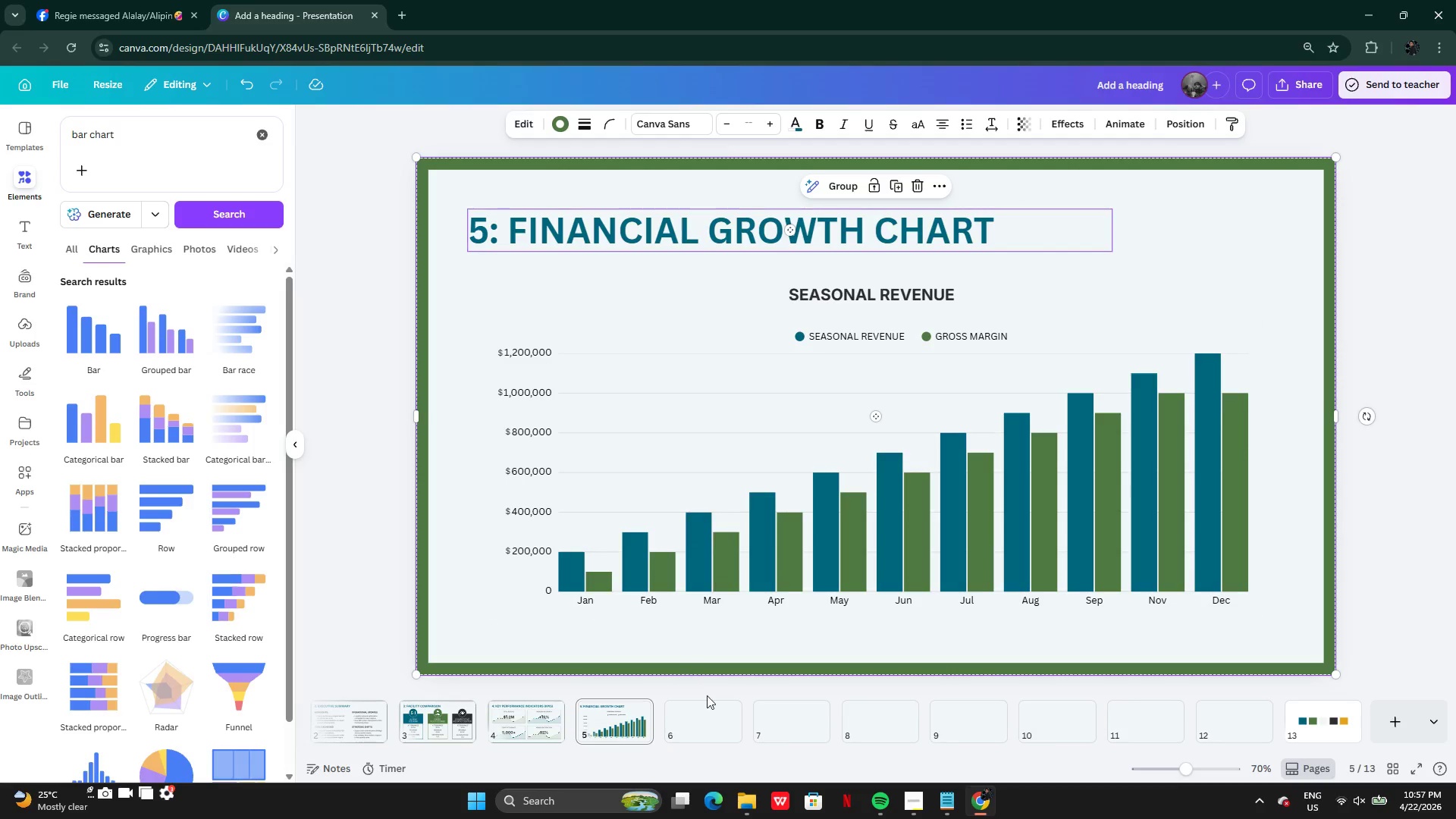 
key(C)
 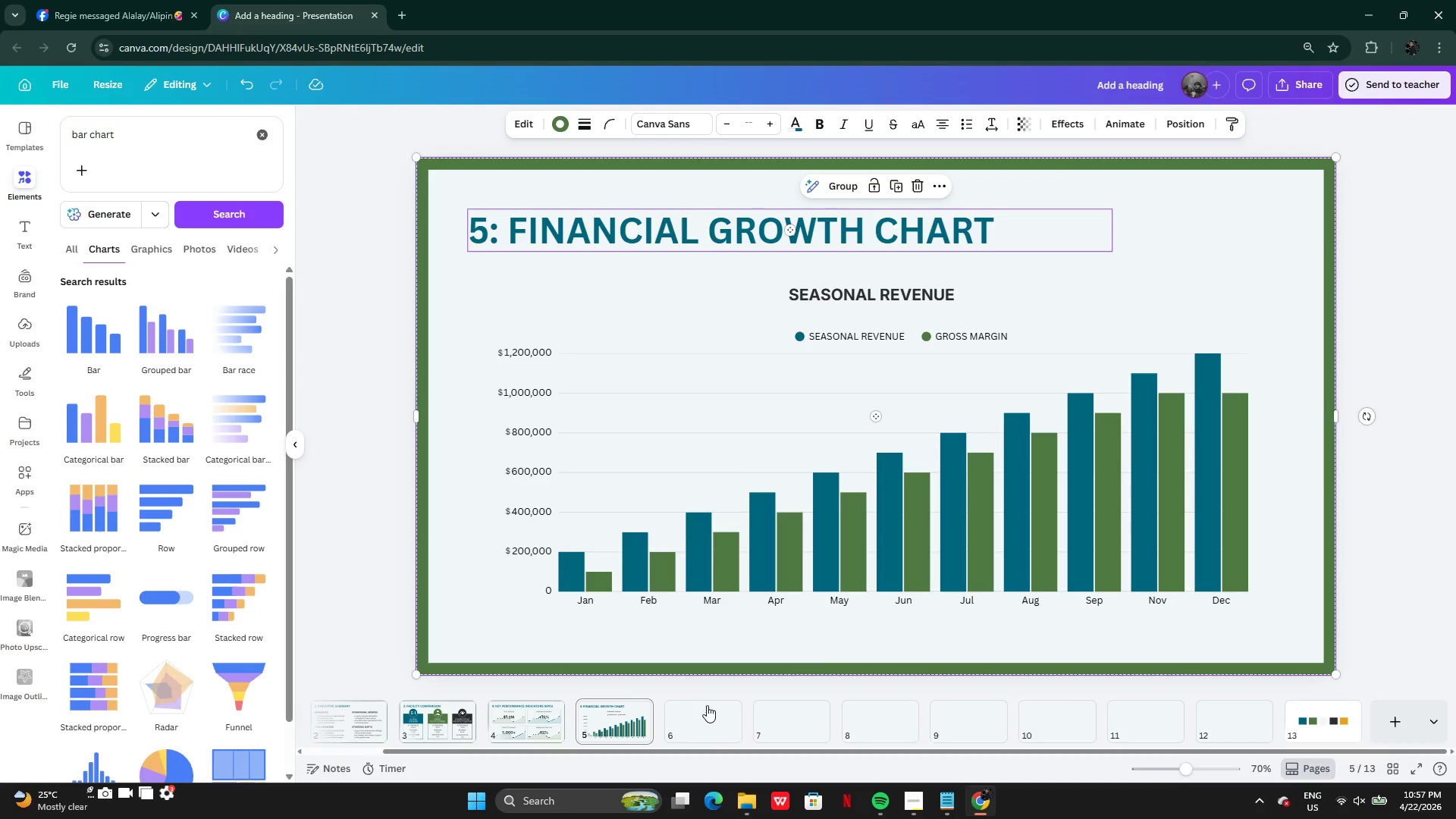 
left_click([705, 719])
 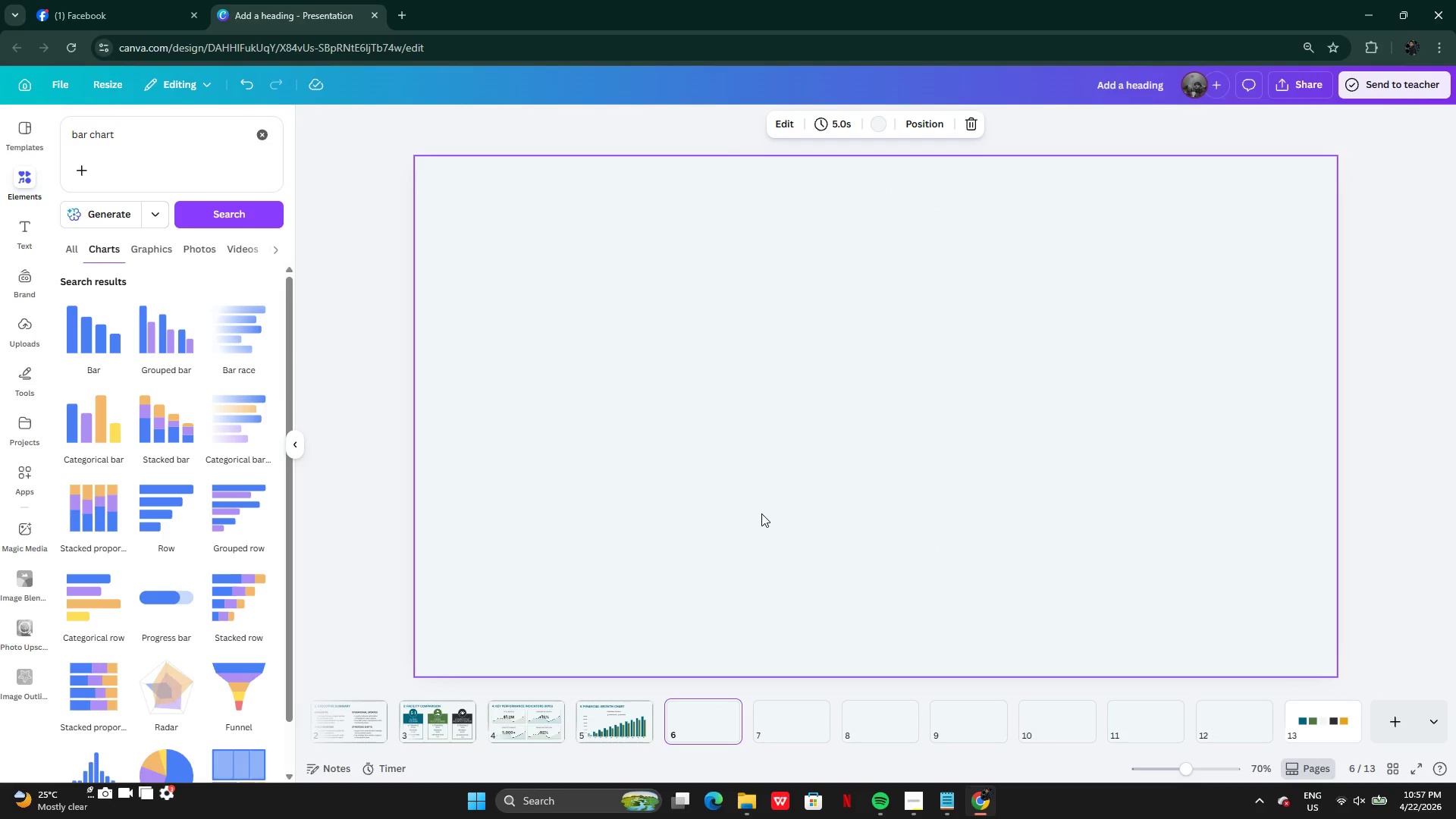 
key(Control+V)
 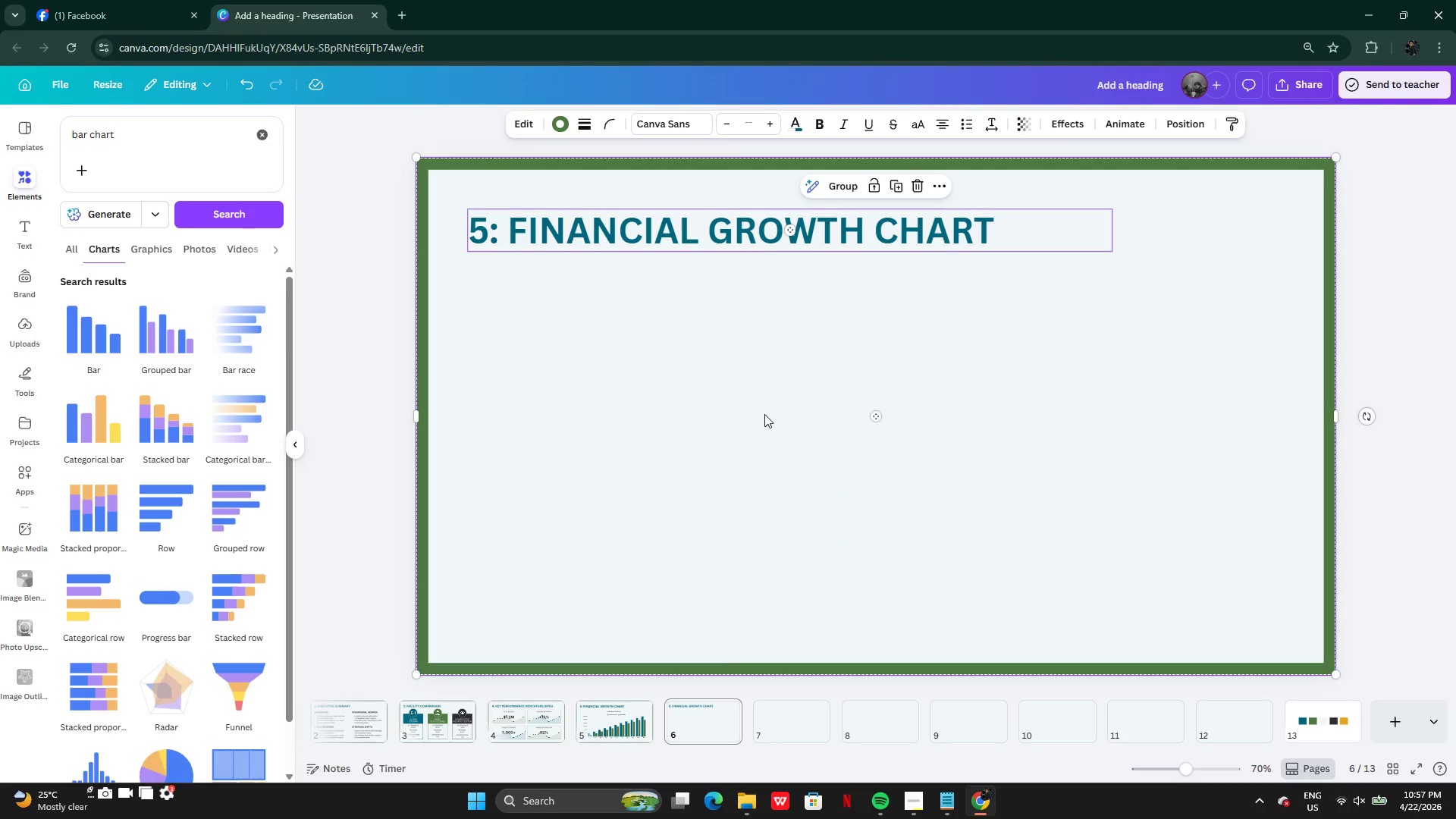 
left_click([764, 414])
 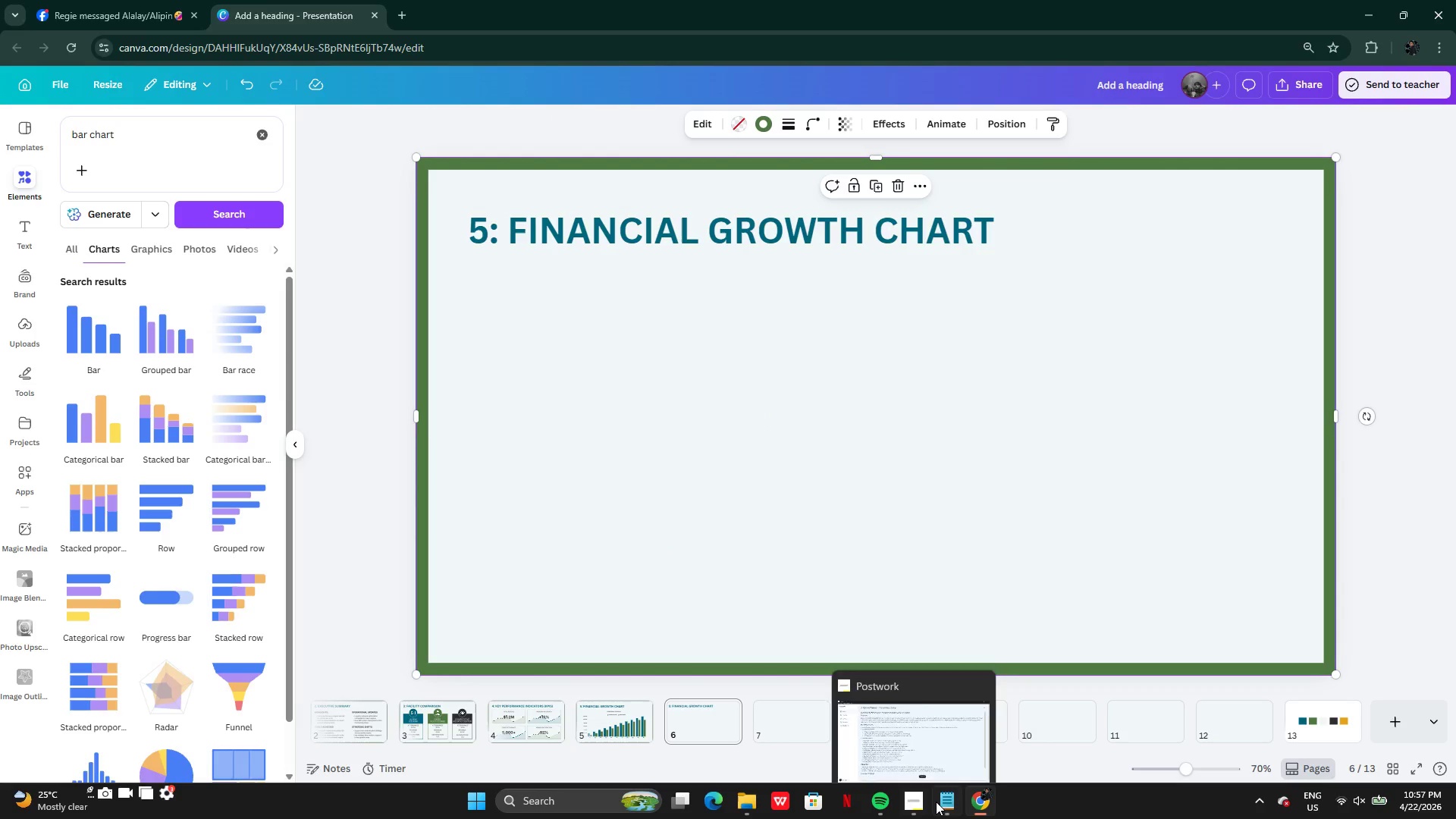 
left_click([943, 803])
 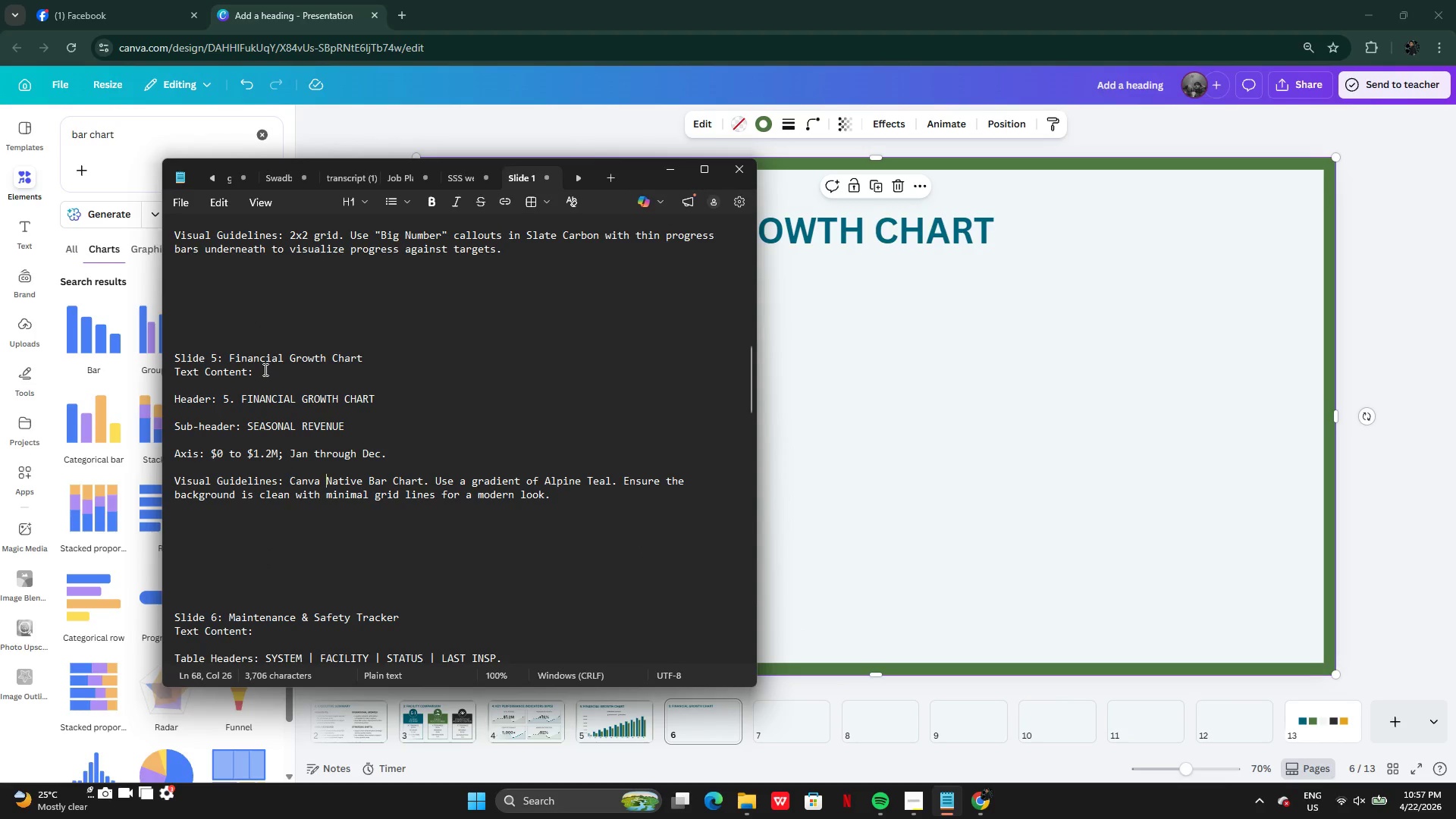 
scroll: coordinate [284, 507], scroll_direction: down, amount: 6.0
 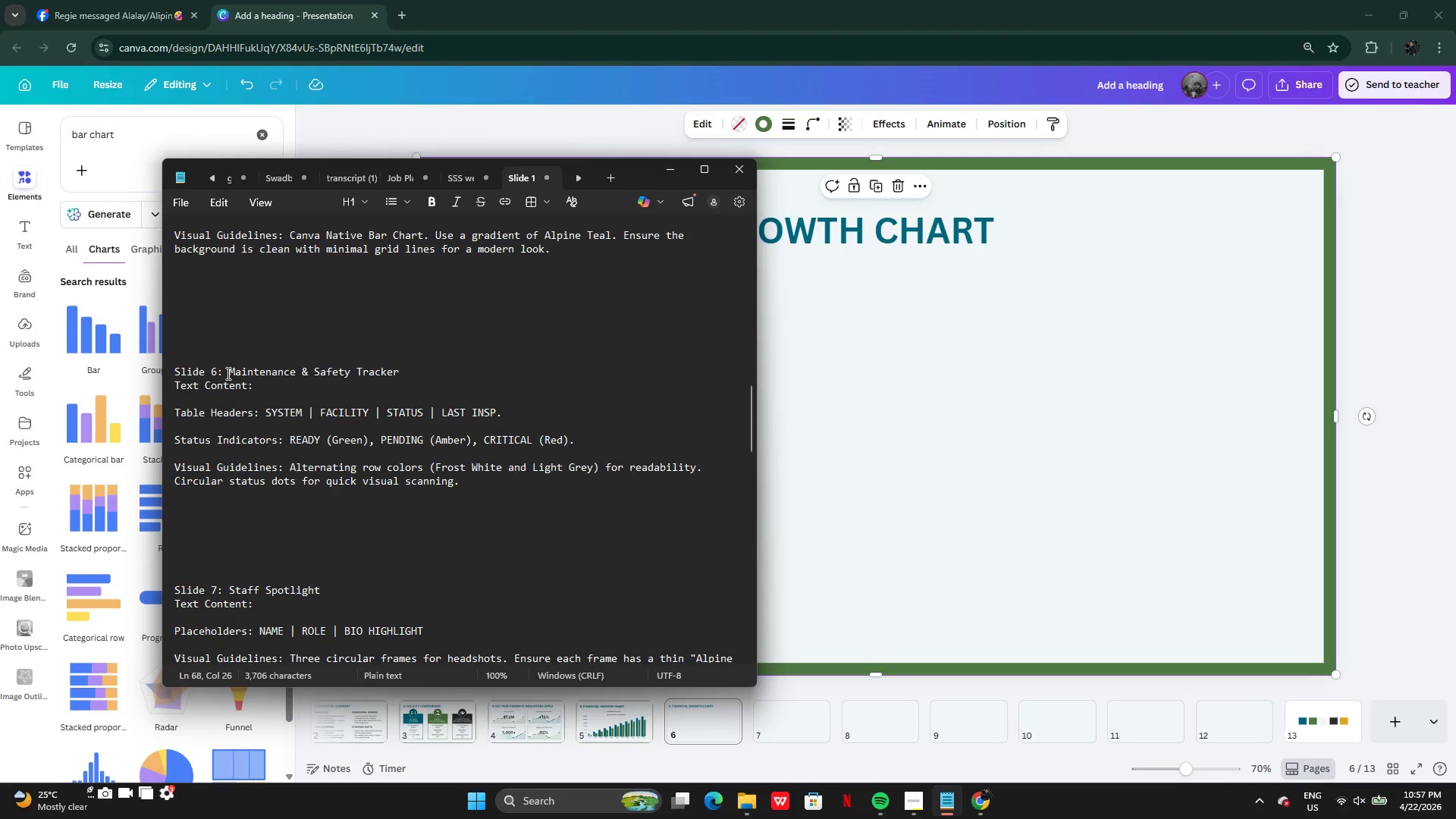 
left_click_drag(start_coordinate=[228, 369], to_coordinate=[398, 370])
 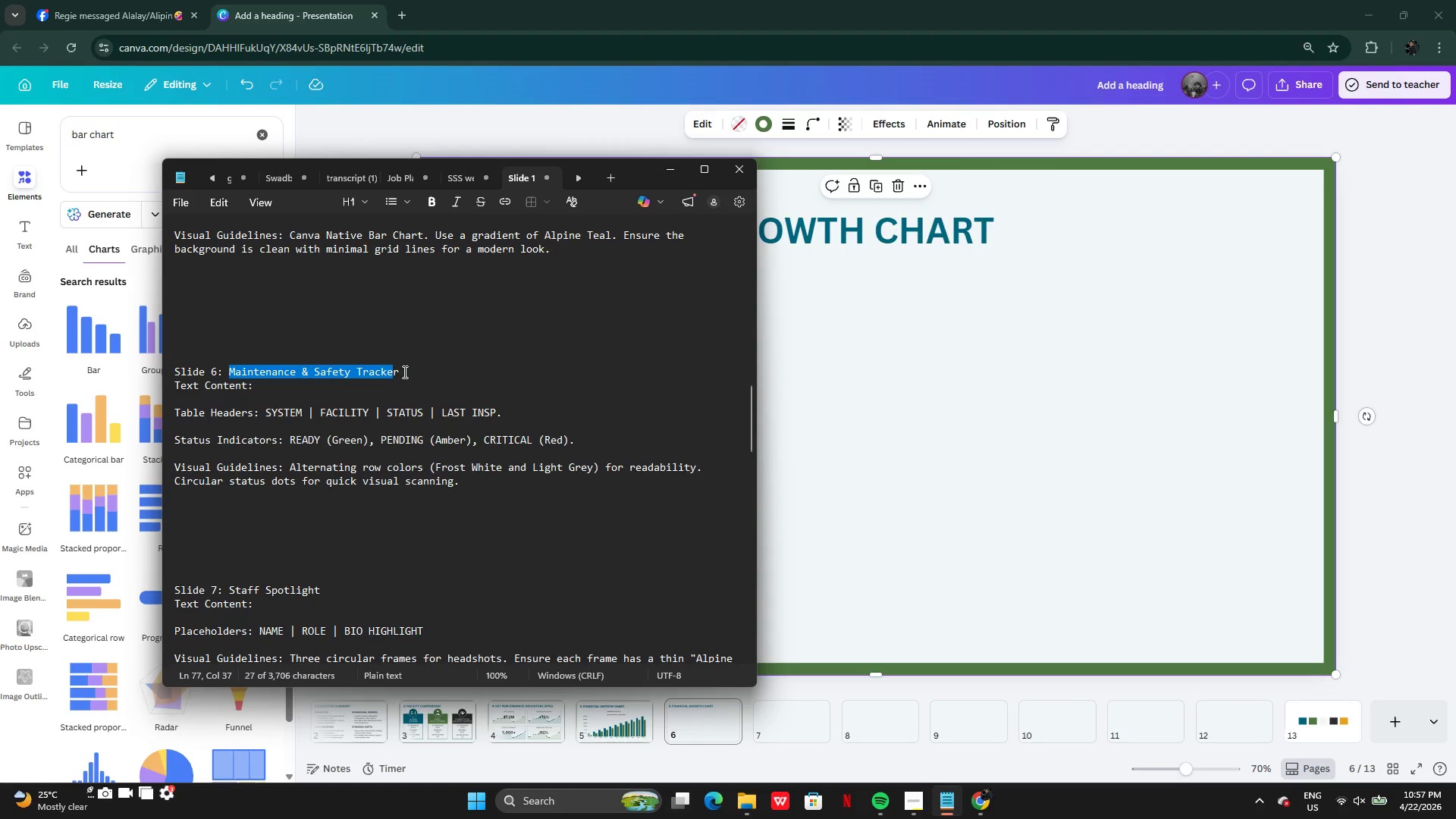 
hold_key(key=ControlLeft, duration=0.83)
 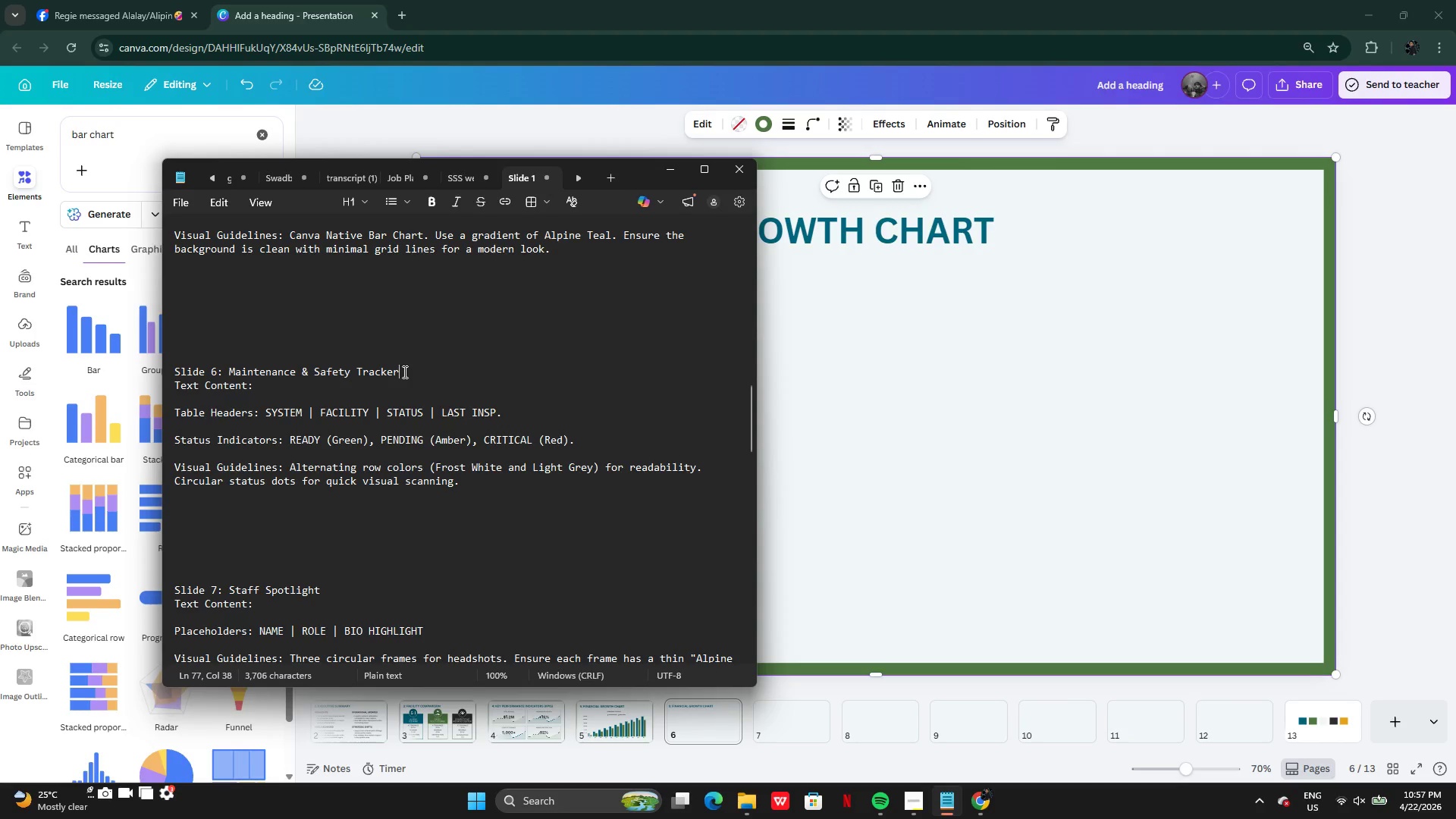 
left_click([403, 372])
 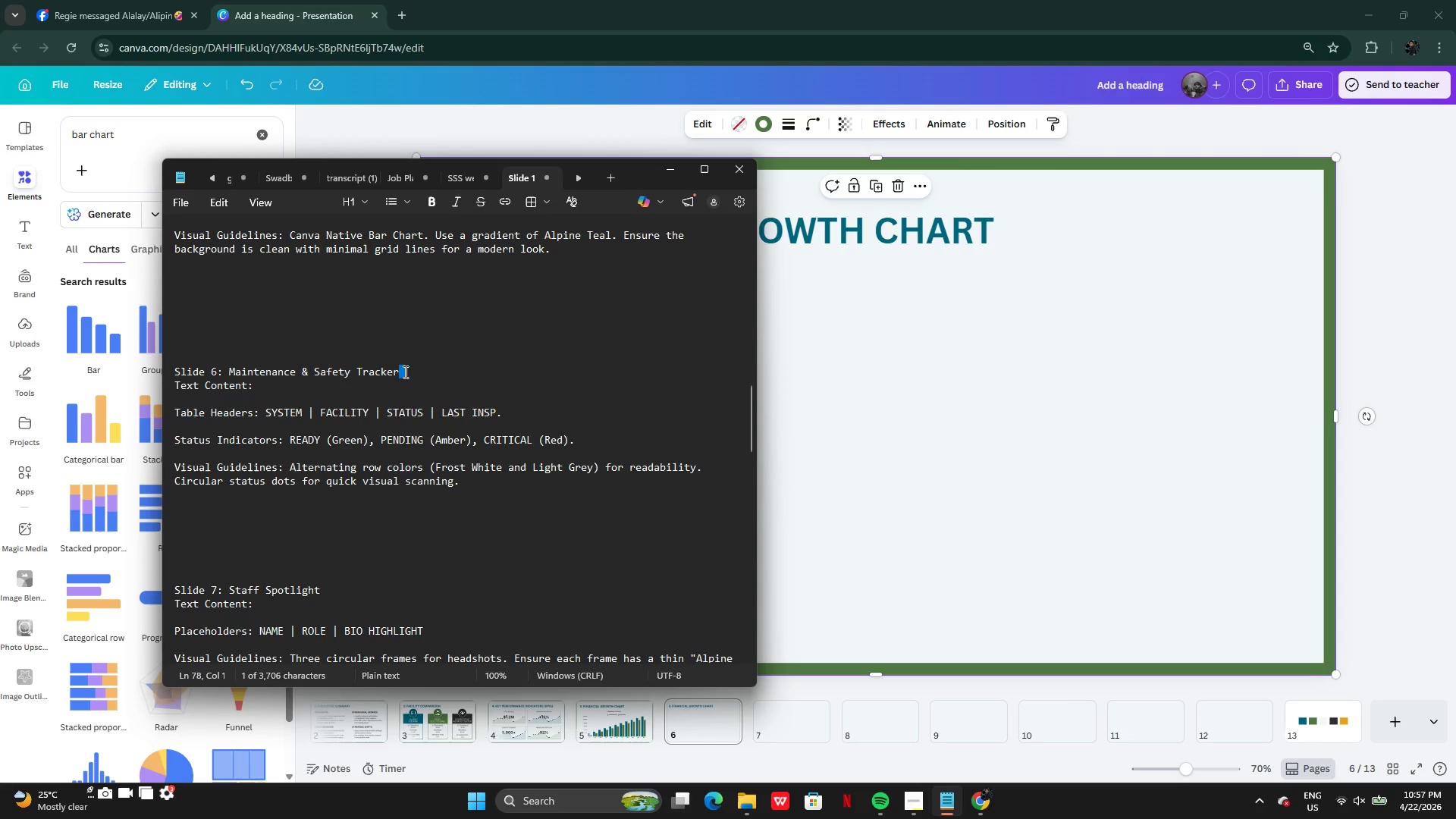 
left_click_drag(start_coordinate=[404, 372], to_coordinate=[214, 375])
 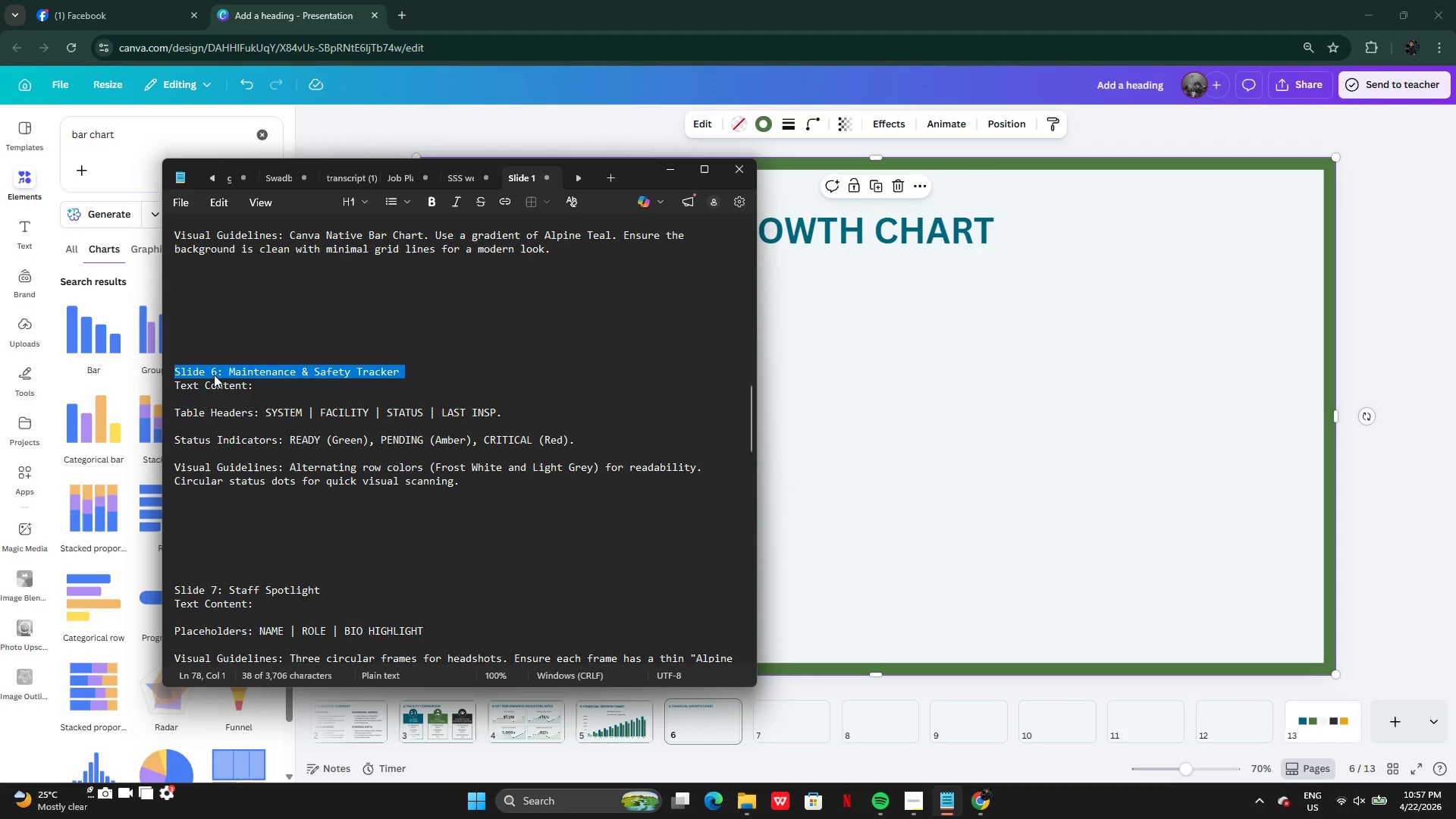 
key(Control+C)
 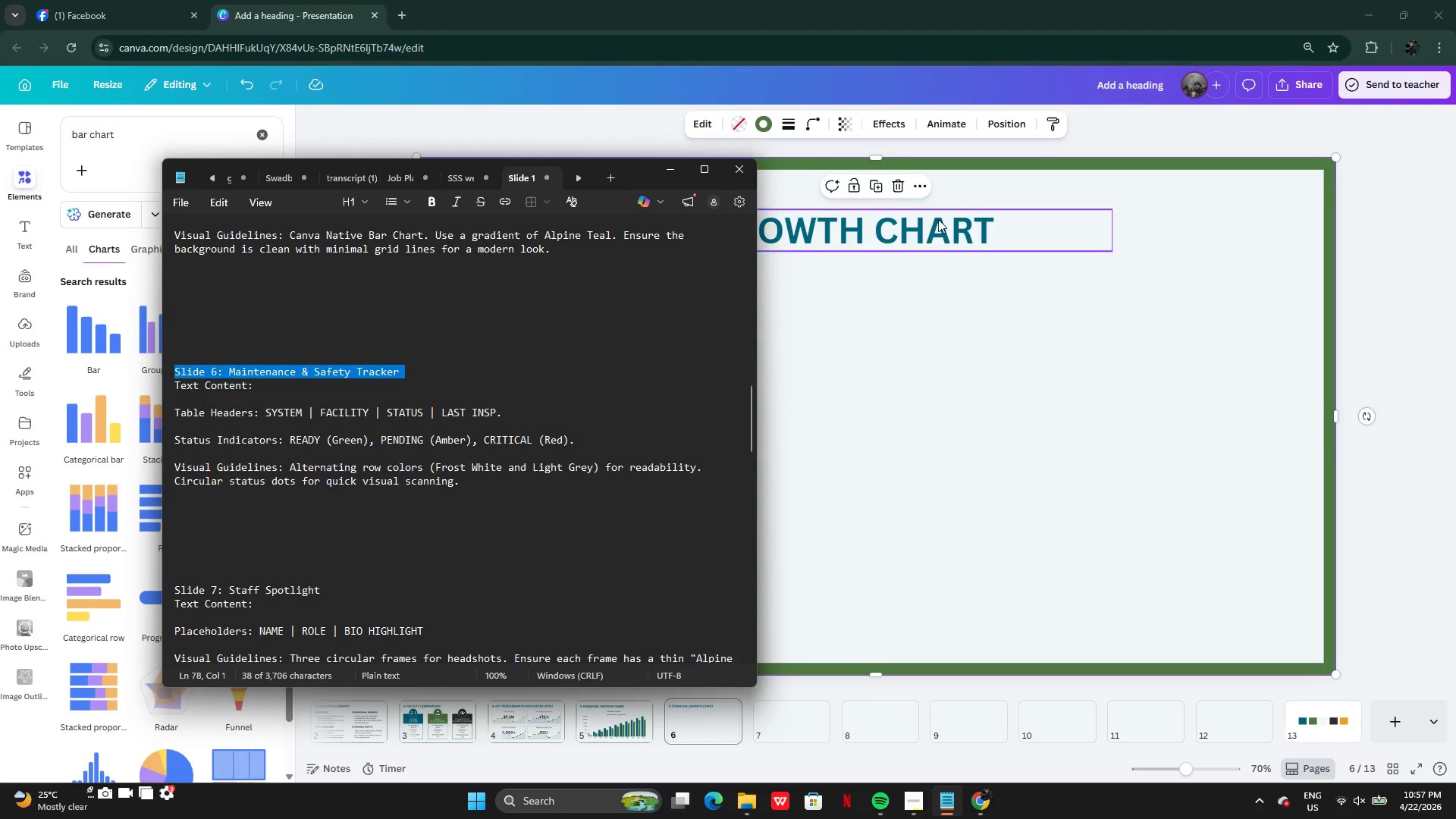 
double_click([938, 219])
 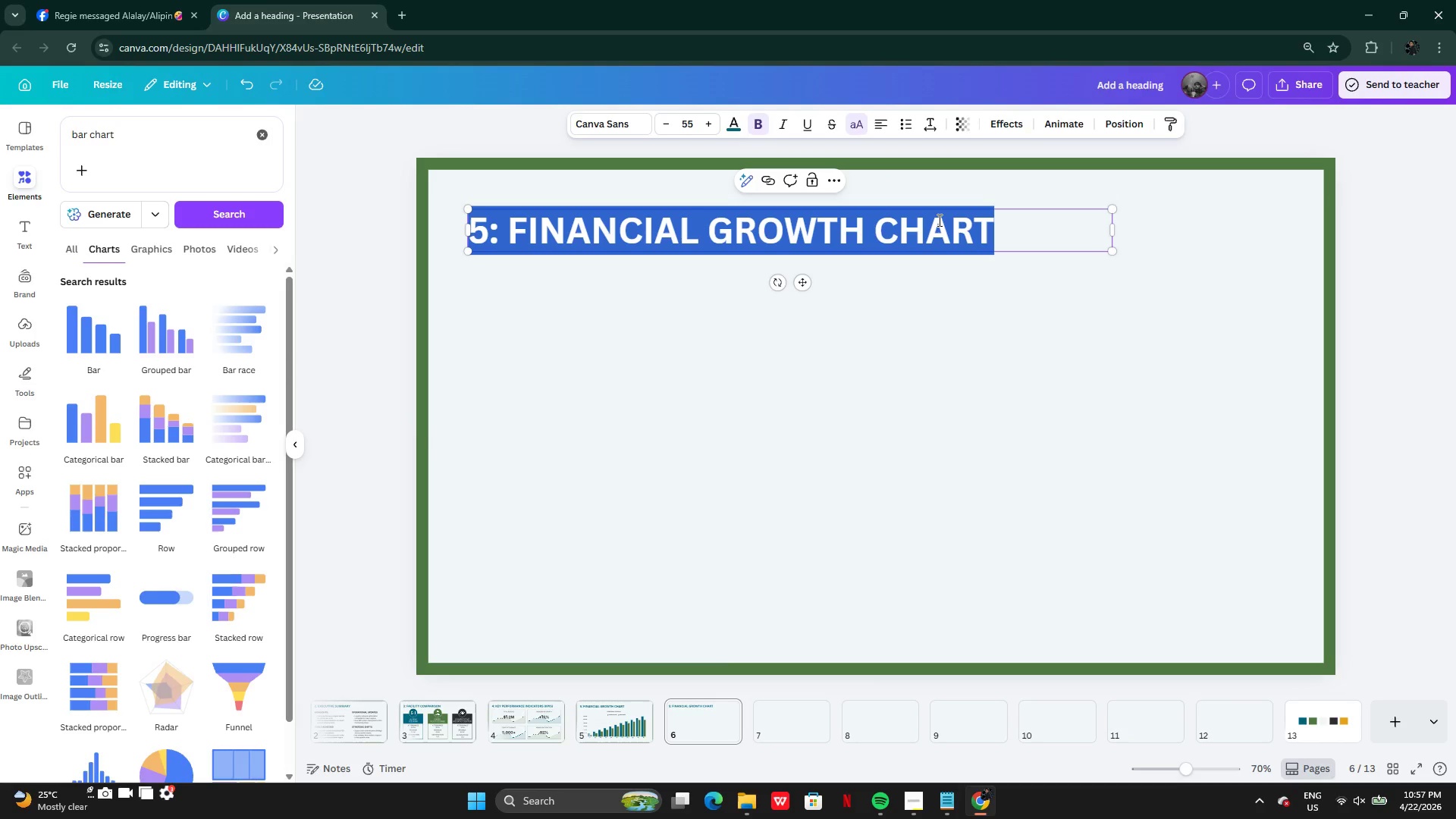 
wait(6.22)
 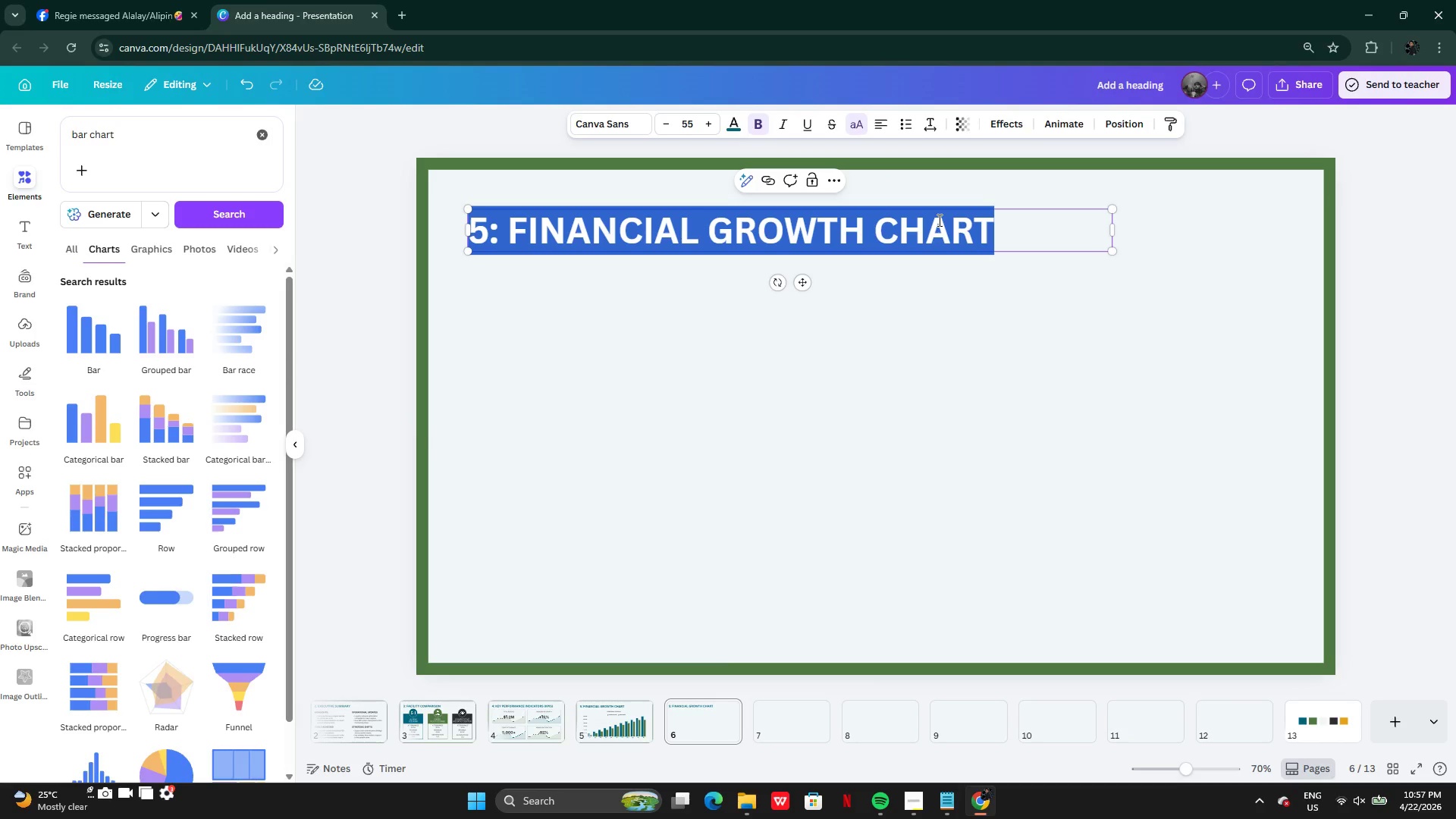 
key(Control+V)
 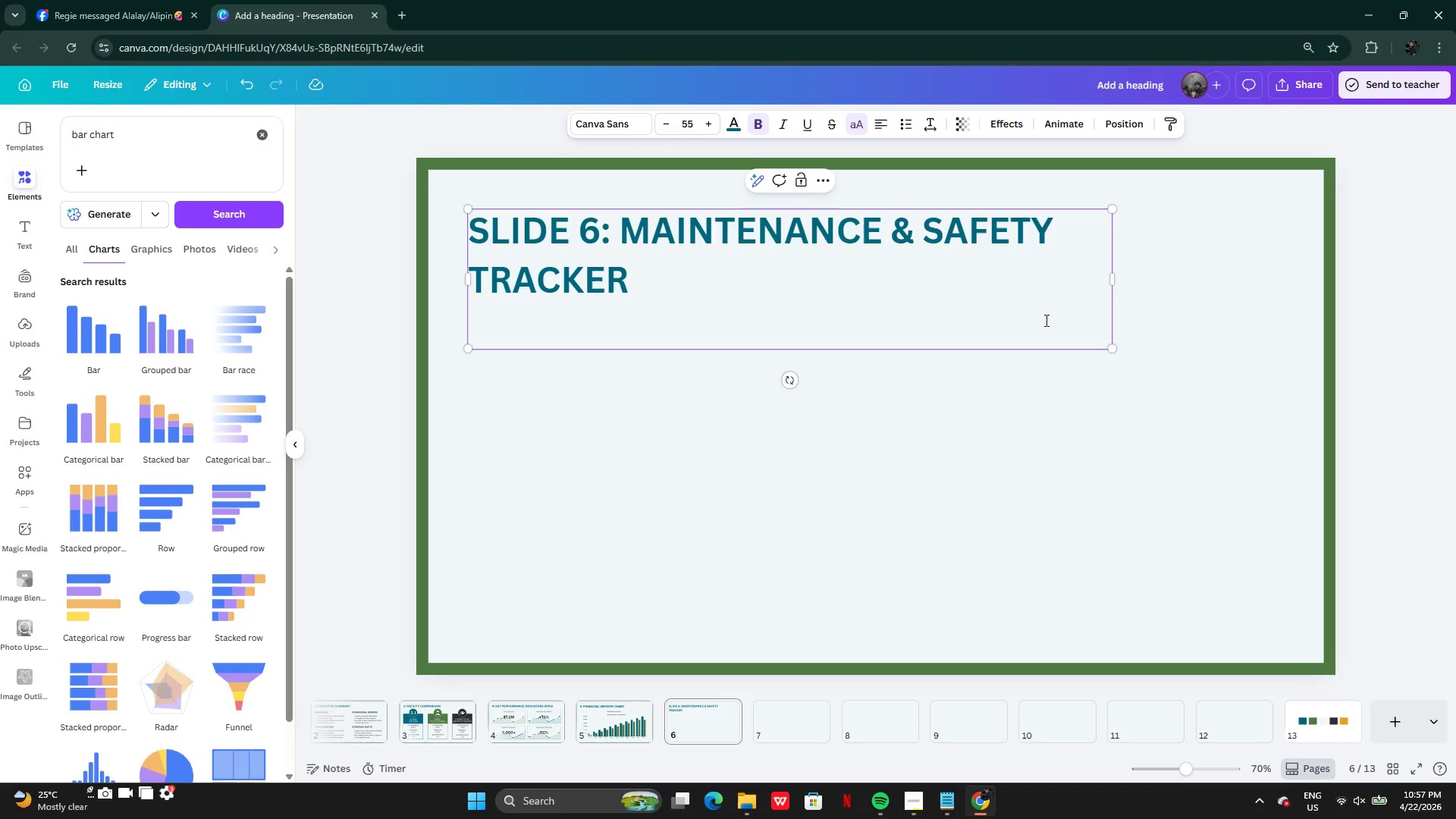 
key(Control+Backspace)
 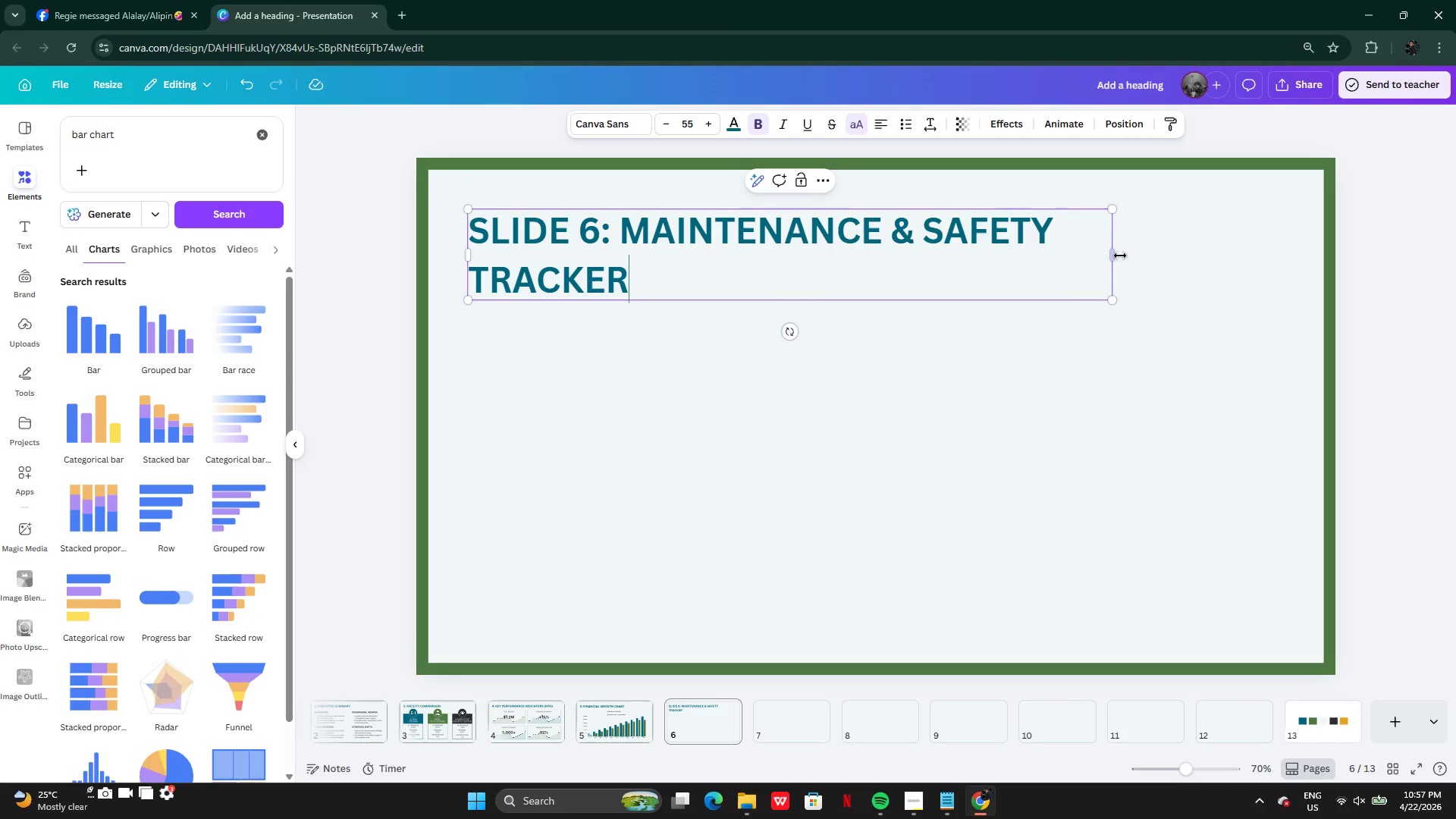 
left_click_drag(start_coordinate=[1119, 256], to_coordinate=[1262, 253])
 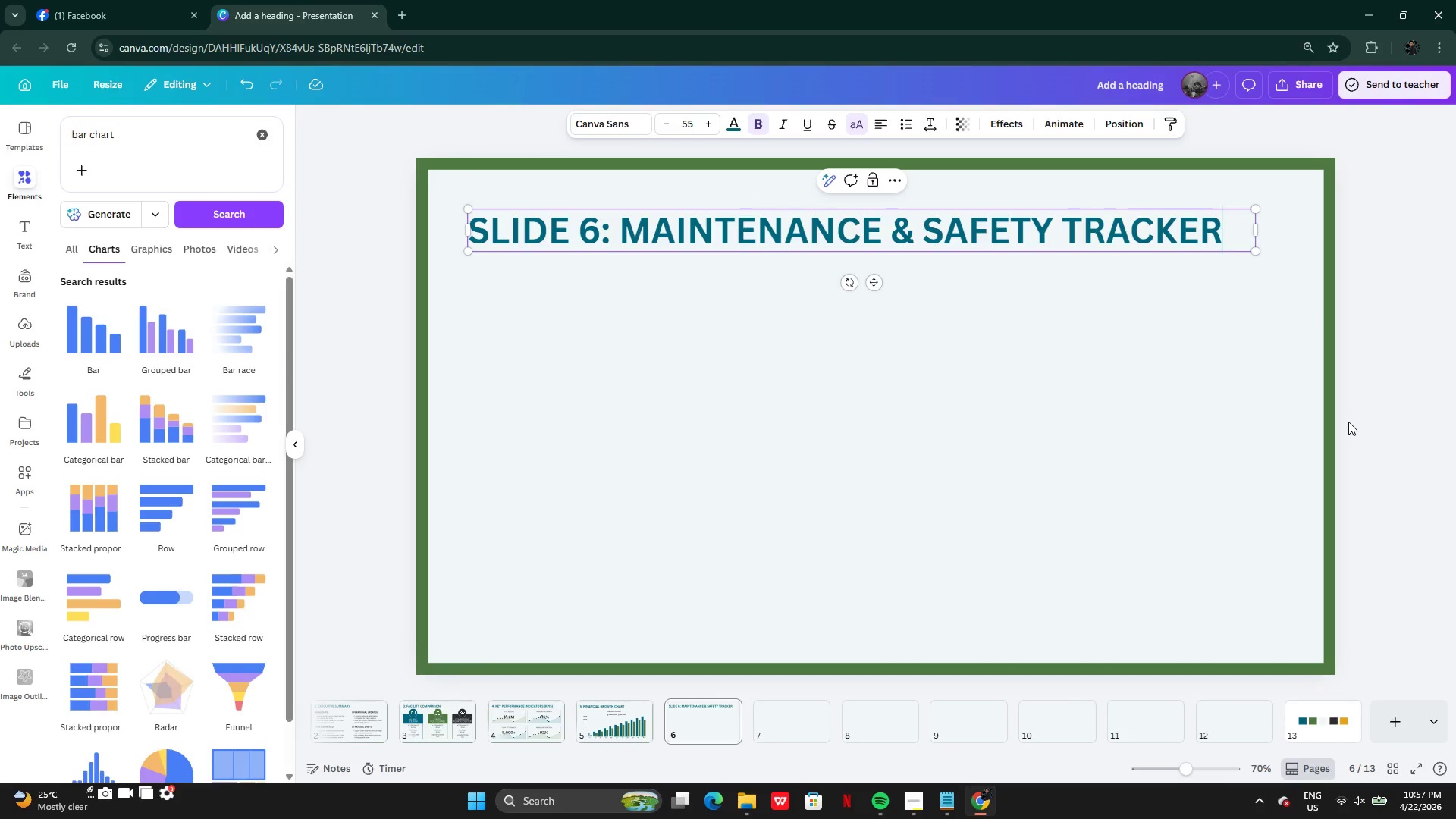 
left_click([1348, 422])
 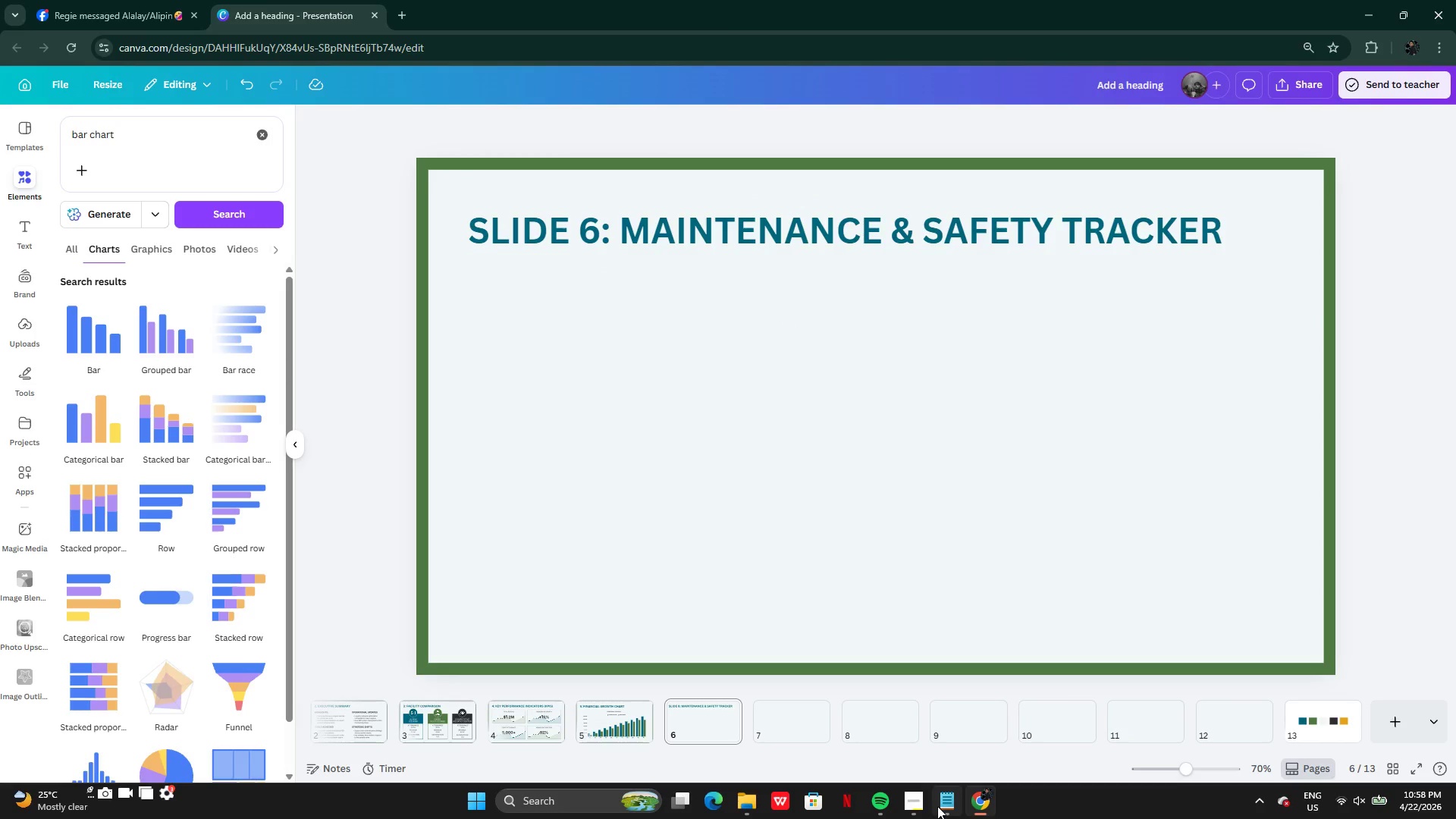 
left_click([918, 807])